 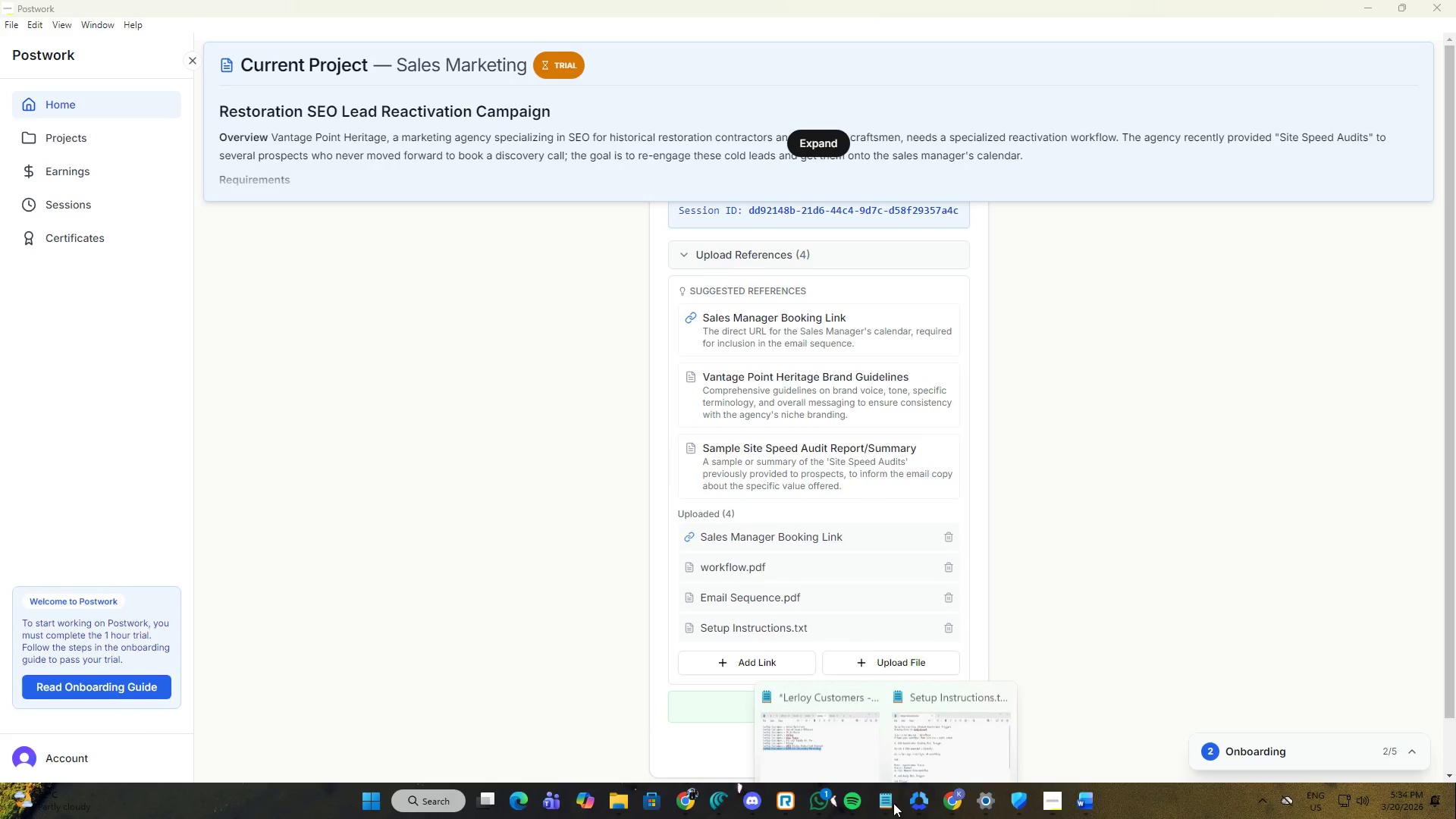 
left_click([902, 751])
 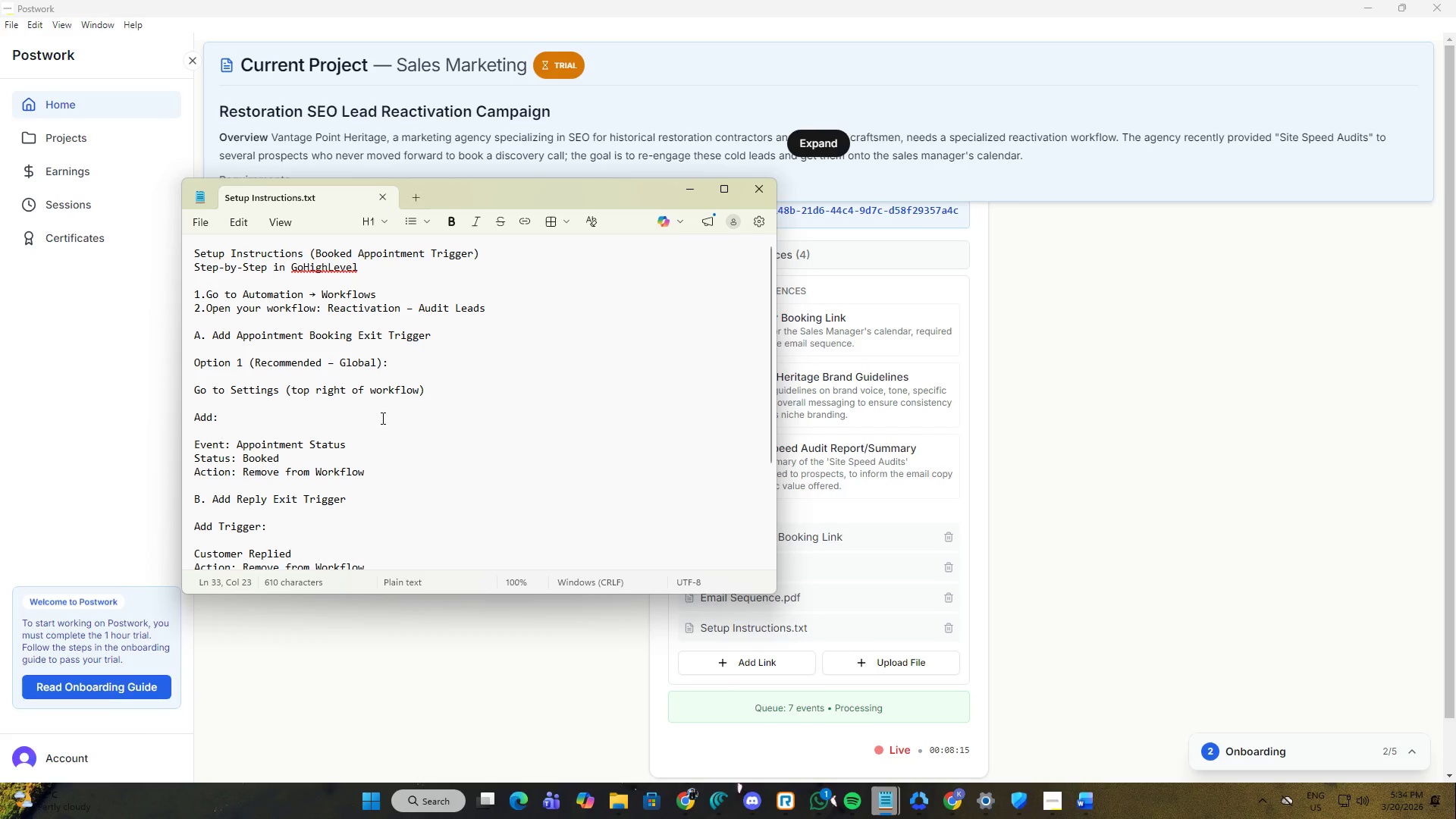 
scroll: coordinate [381, 418], scroll_direction: up, amount: 2.0
 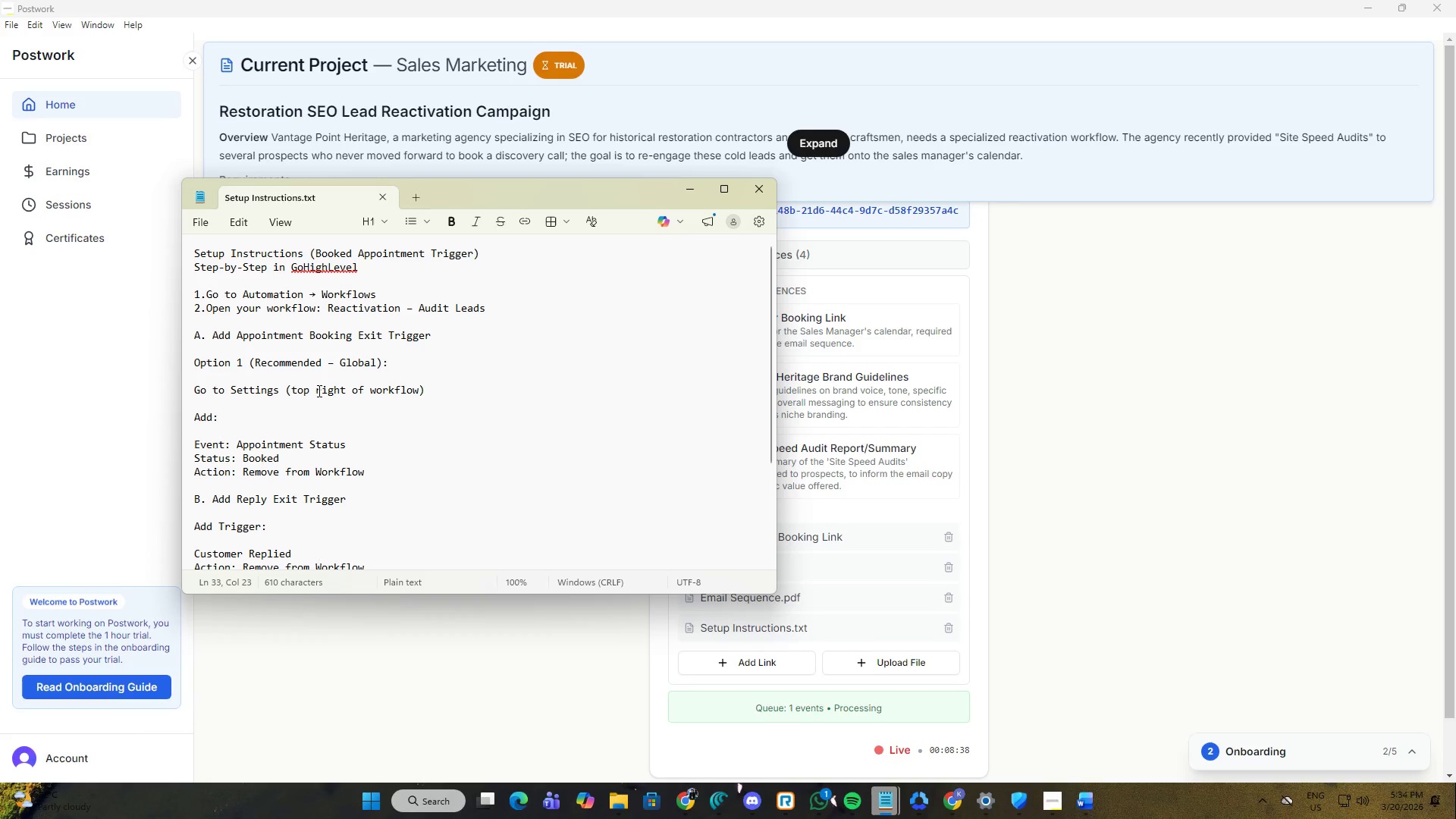 
wait(27.0)
 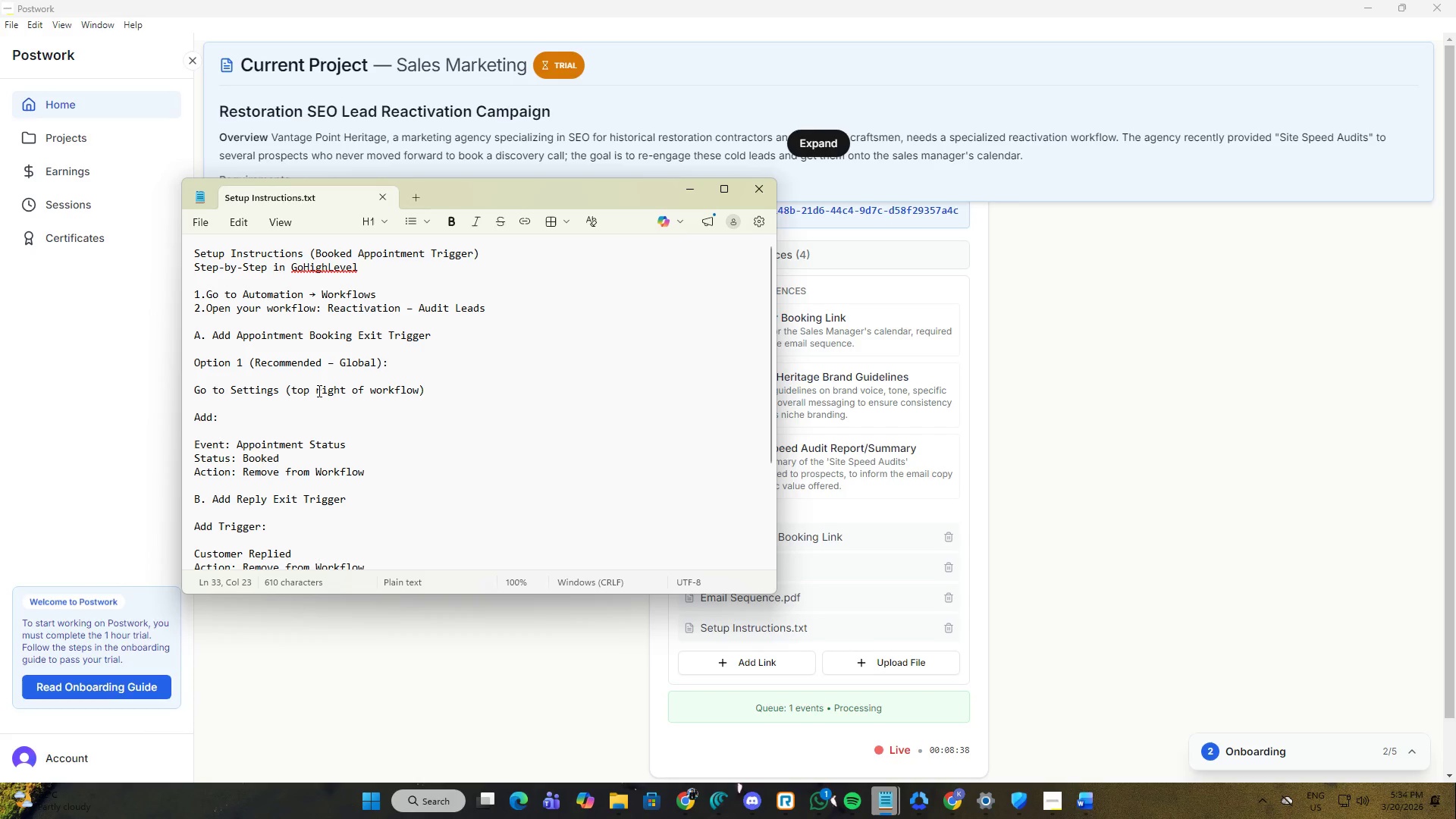 
double_click([1031, 737])
 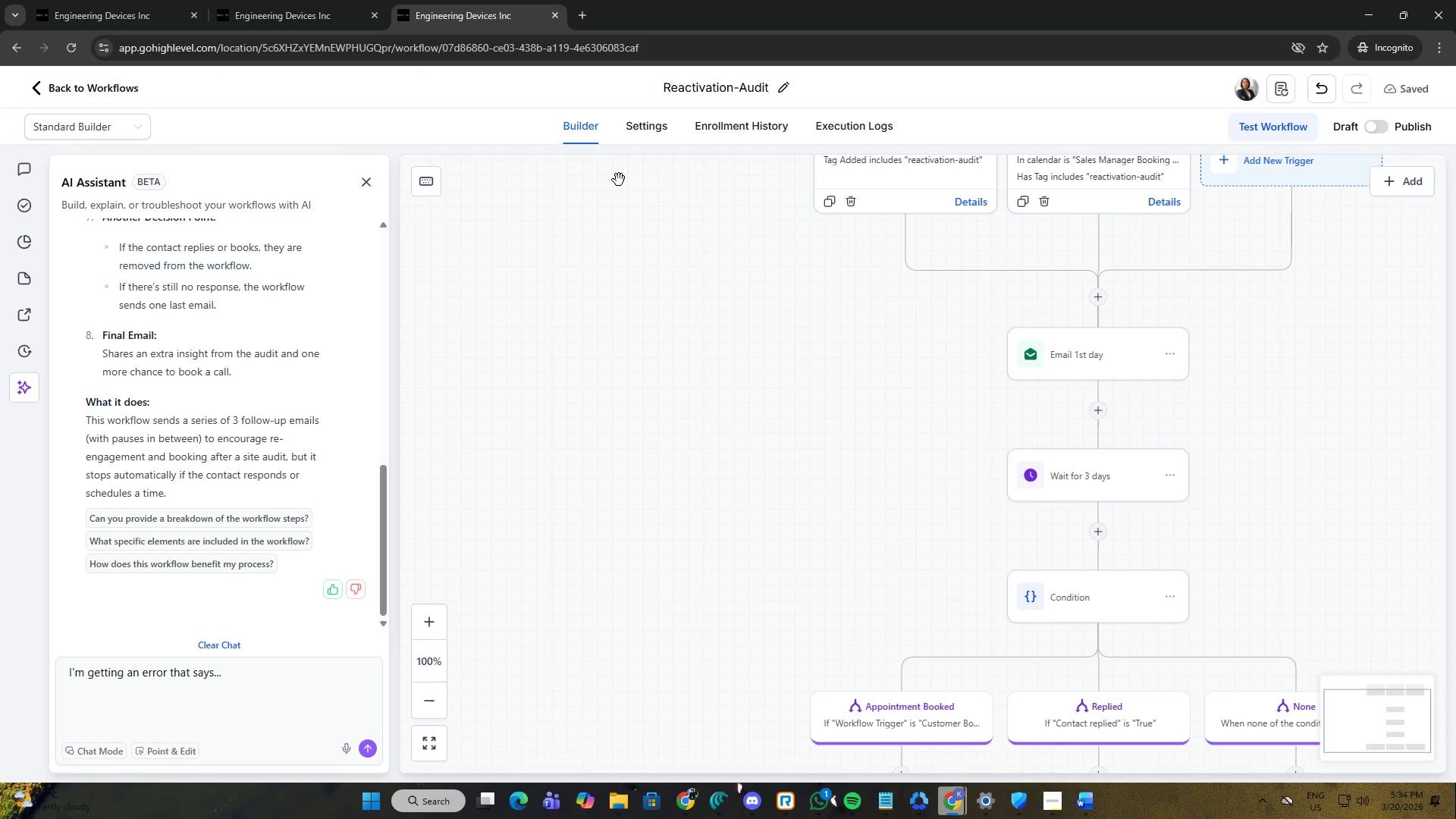 
left_click([640, 143])
 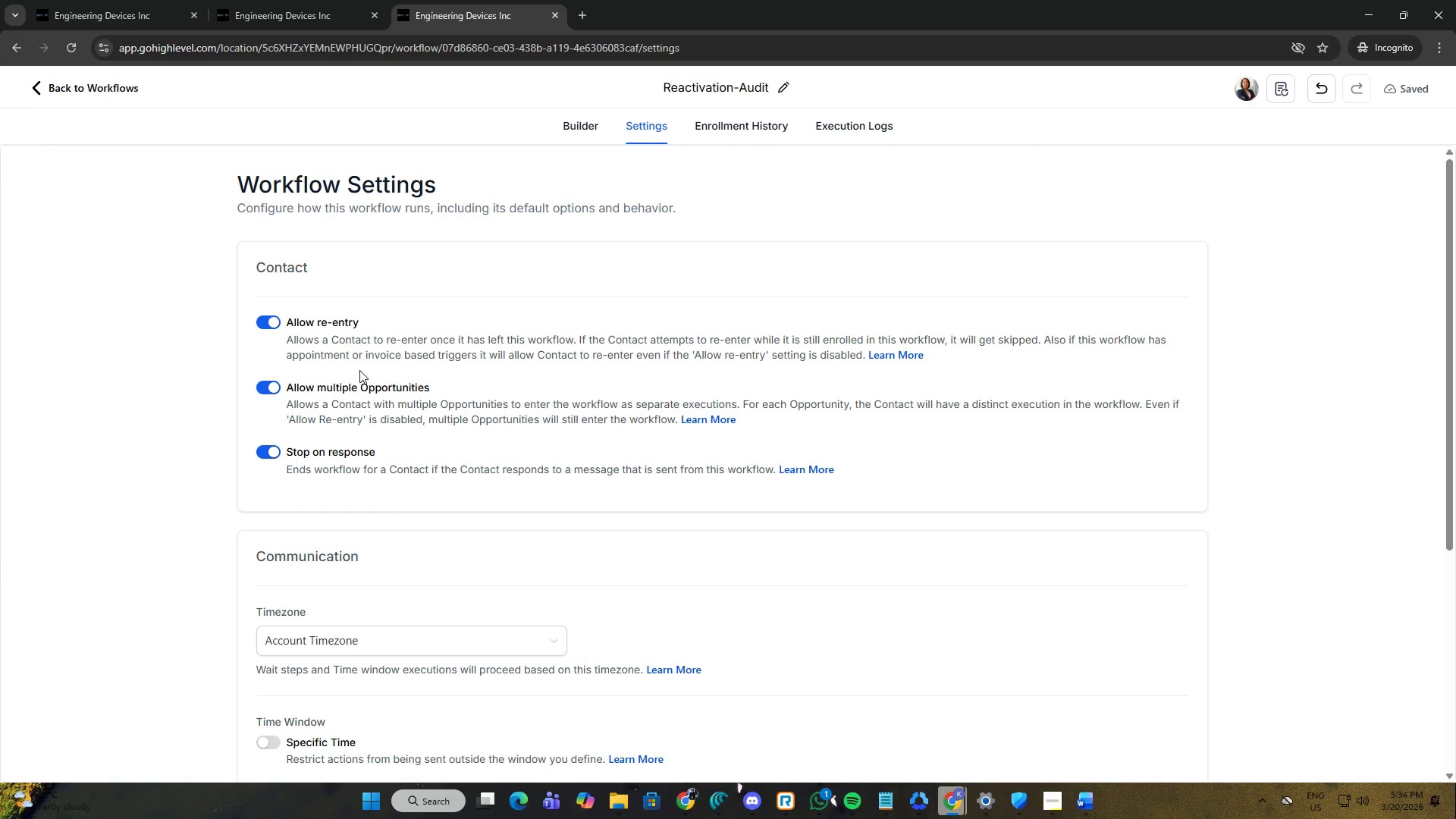 
wait(5.92)
 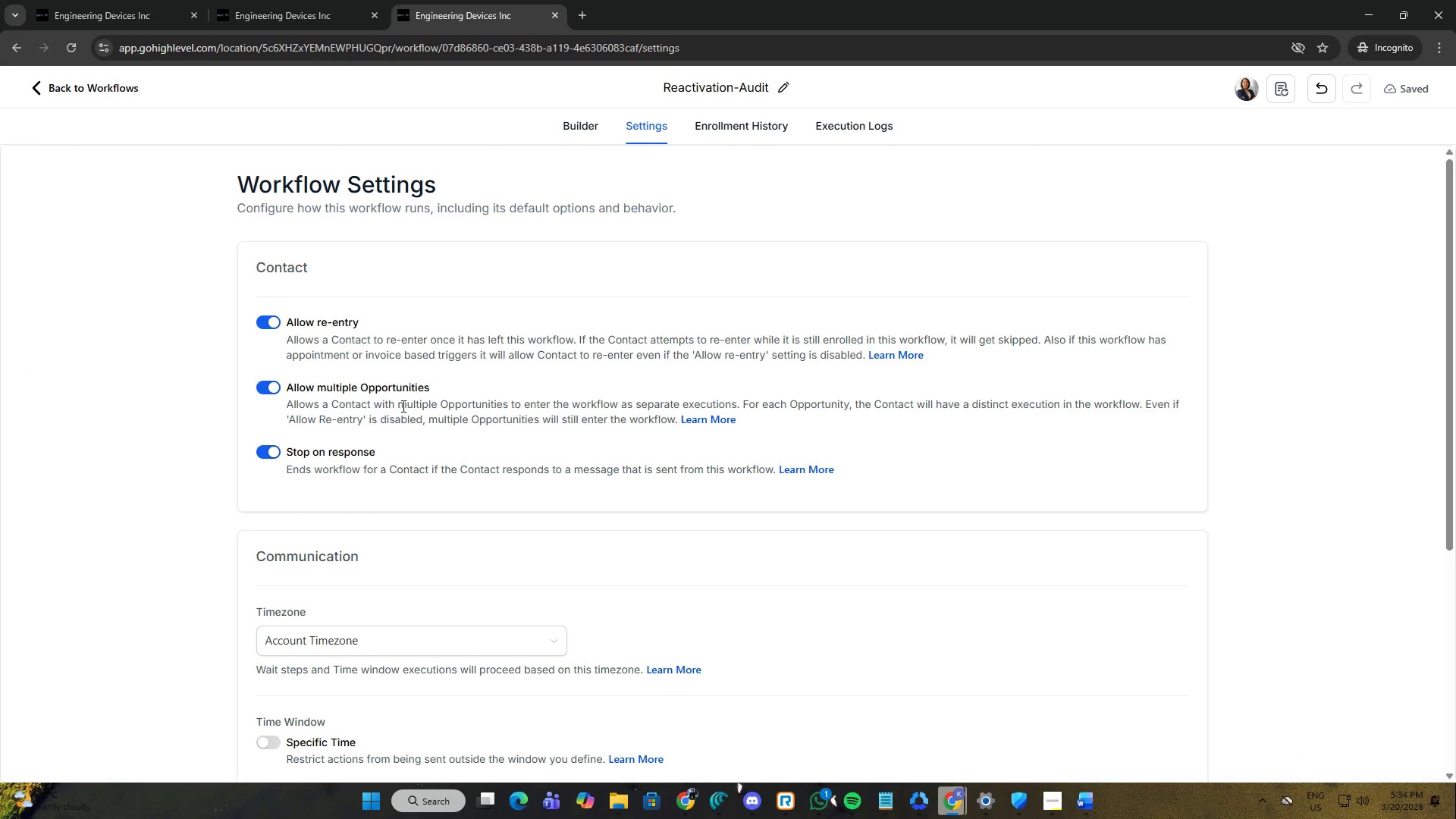 
scroll: coordinate [359, 370], scroll_direction: down, amount: 3.0
 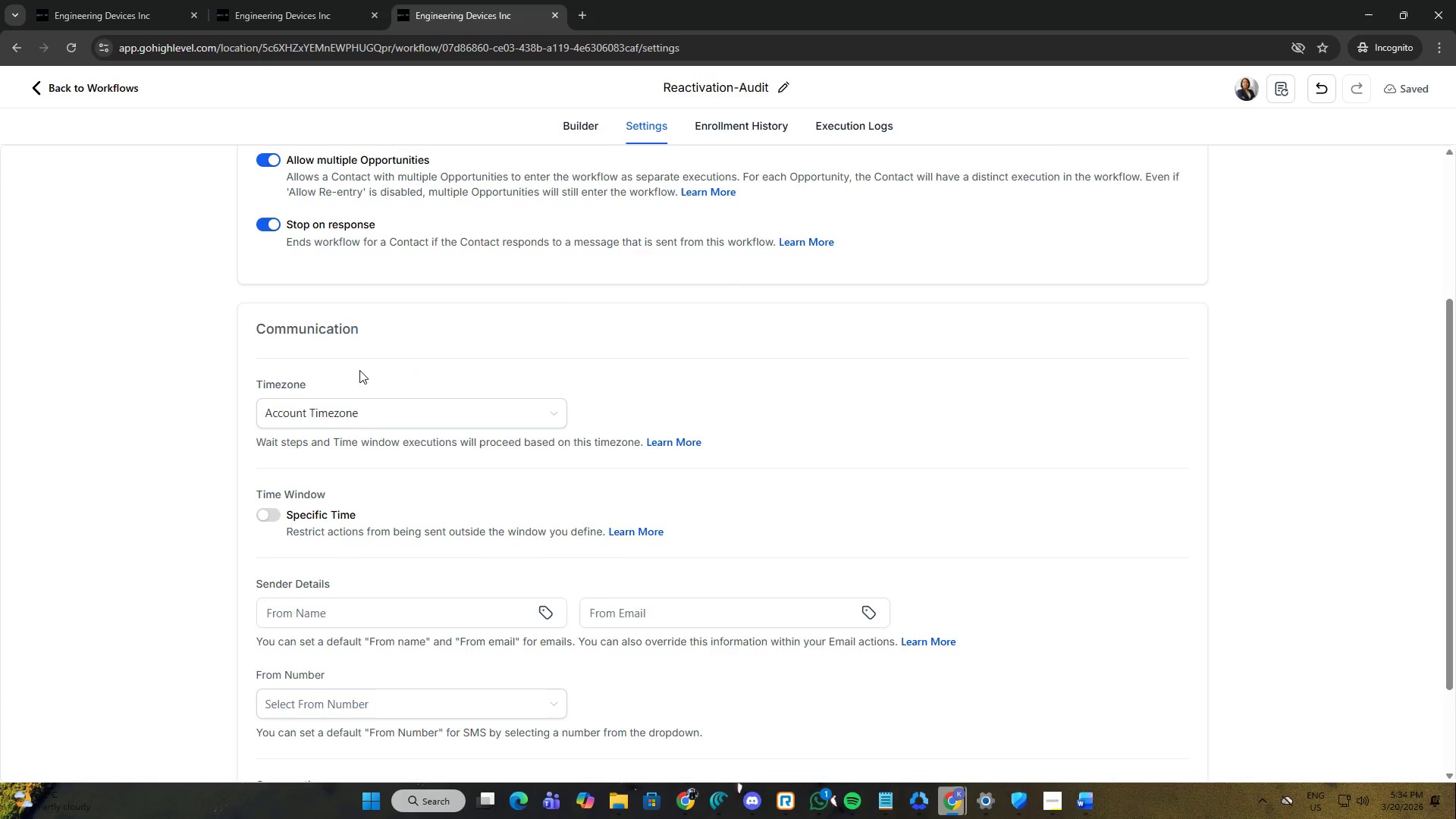 
scroll: coordinate [359, 370], scroll_direction: up, amount: 3.0
 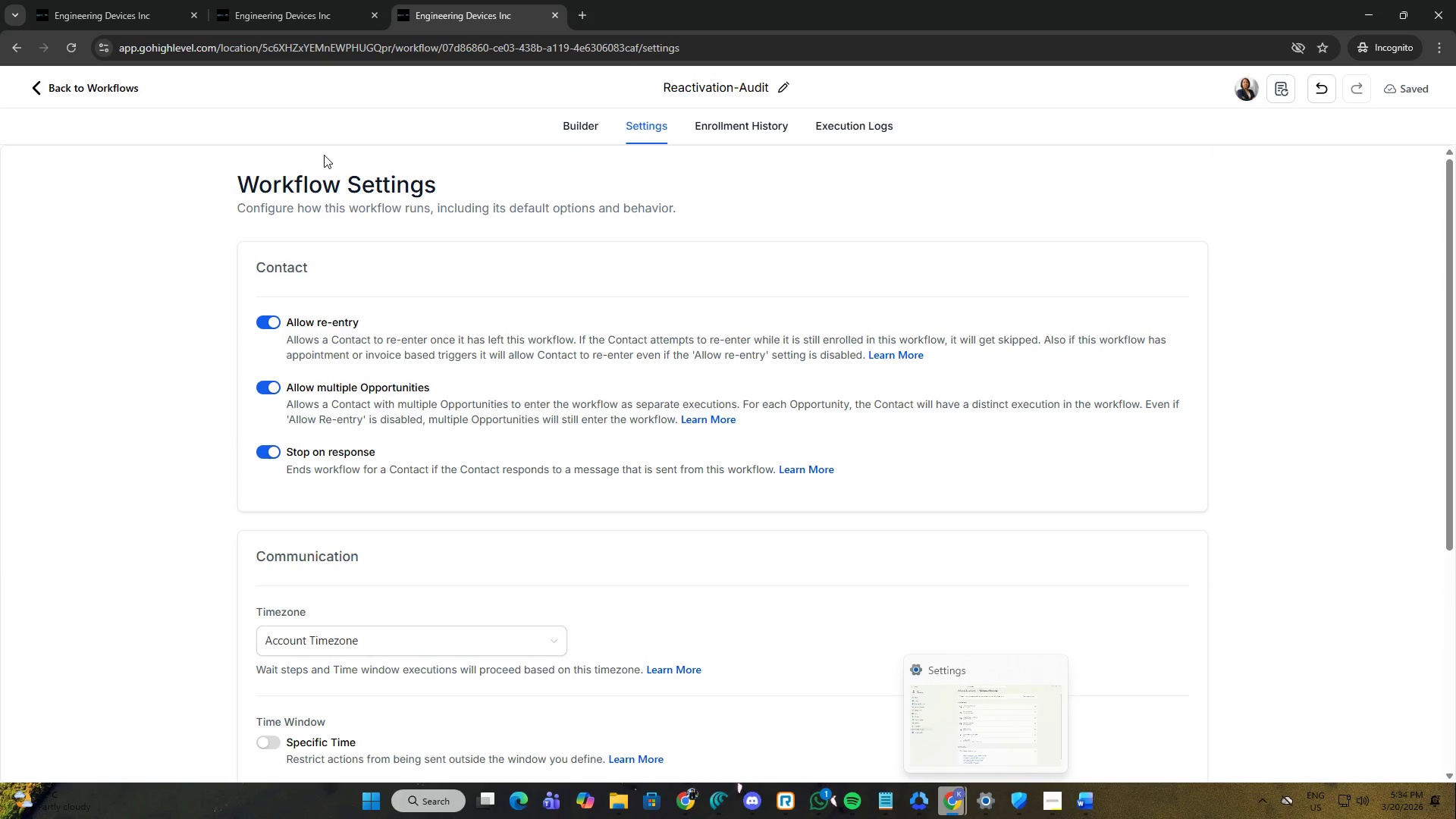 
left_click([692, 796])
 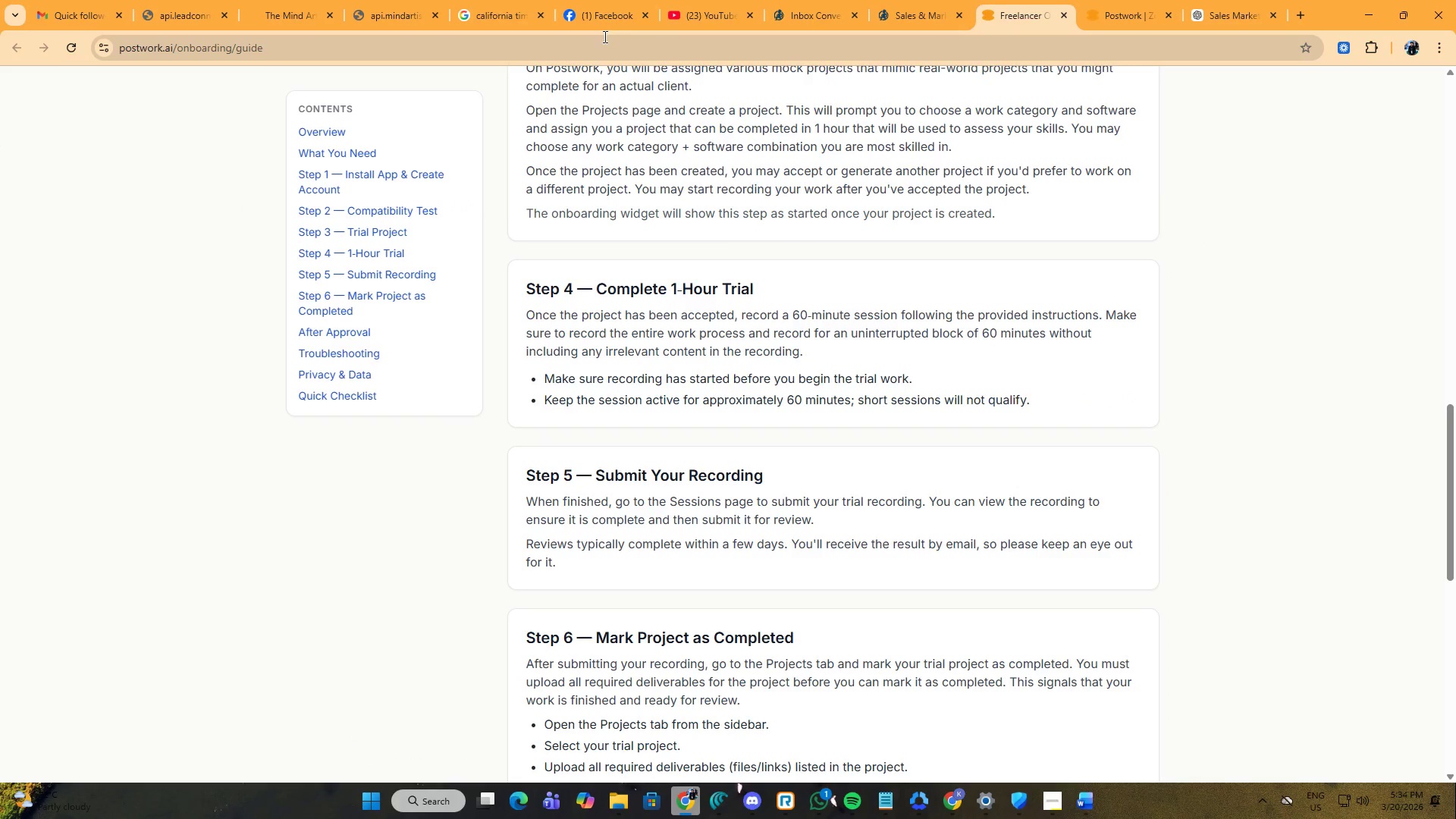 
left_click([357, 0])
 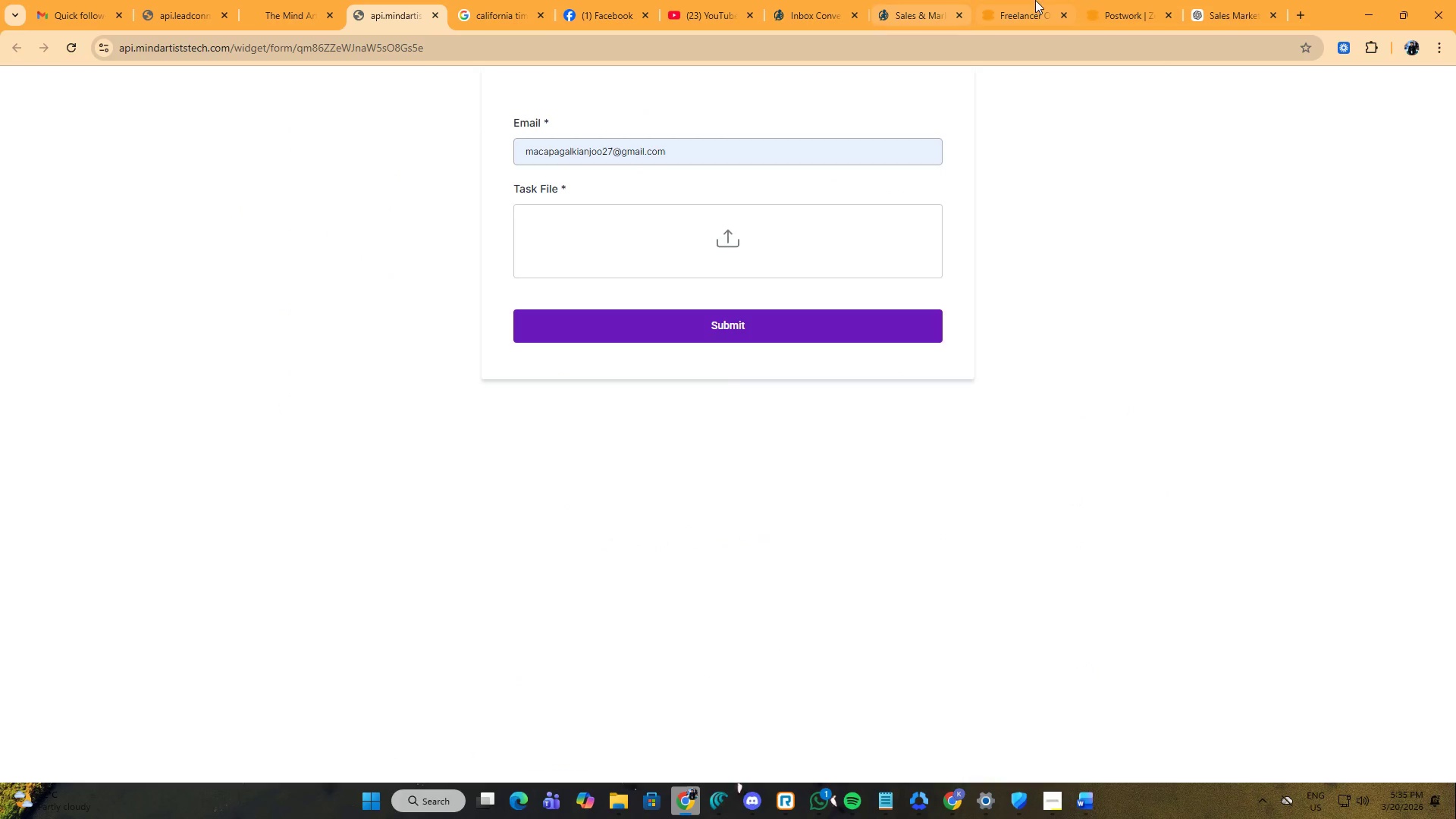 
double_click([1195, 0])
 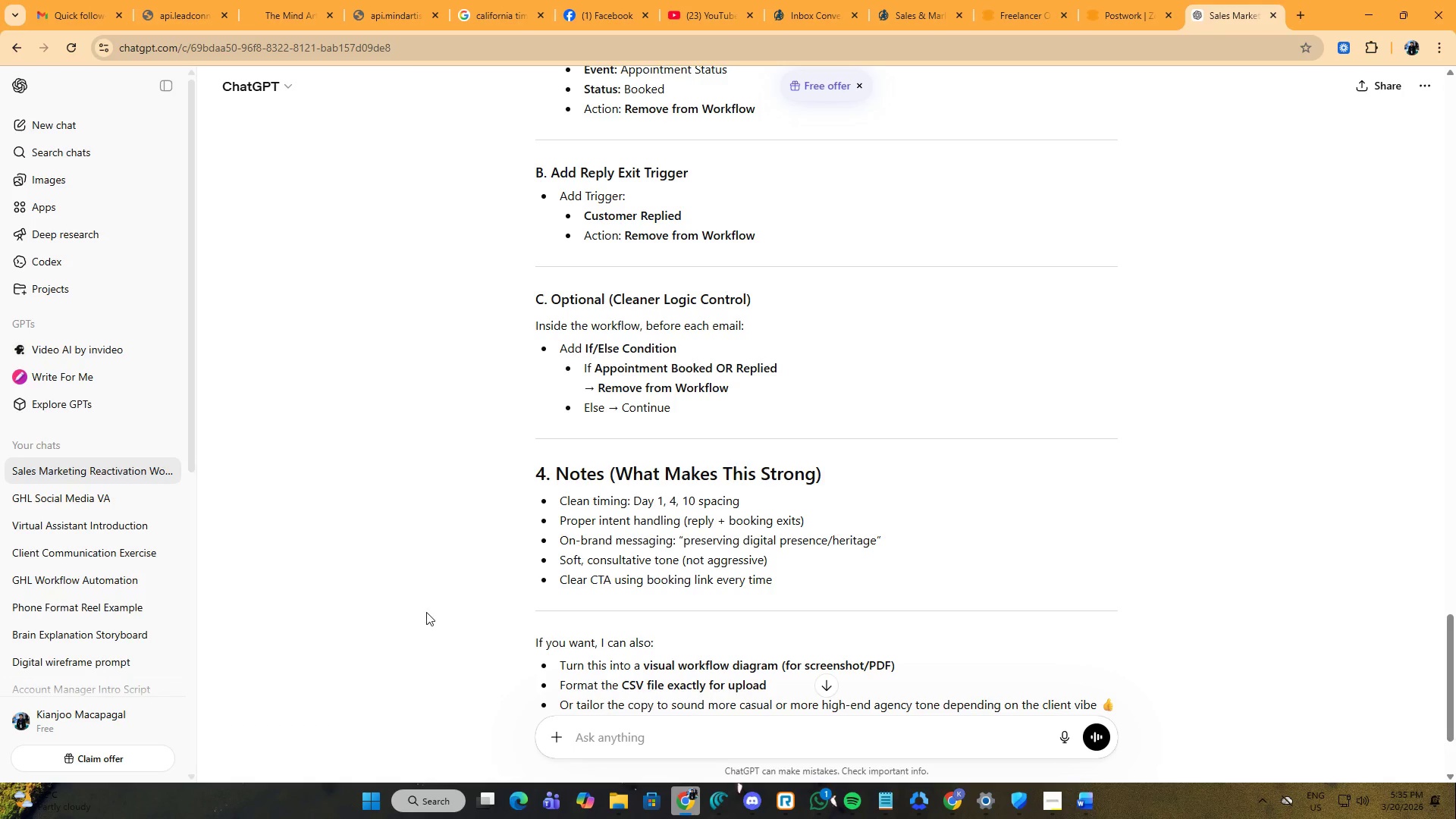 
scroll: coordinate [447, 595], scroll_direction: up, amount: 27.0
 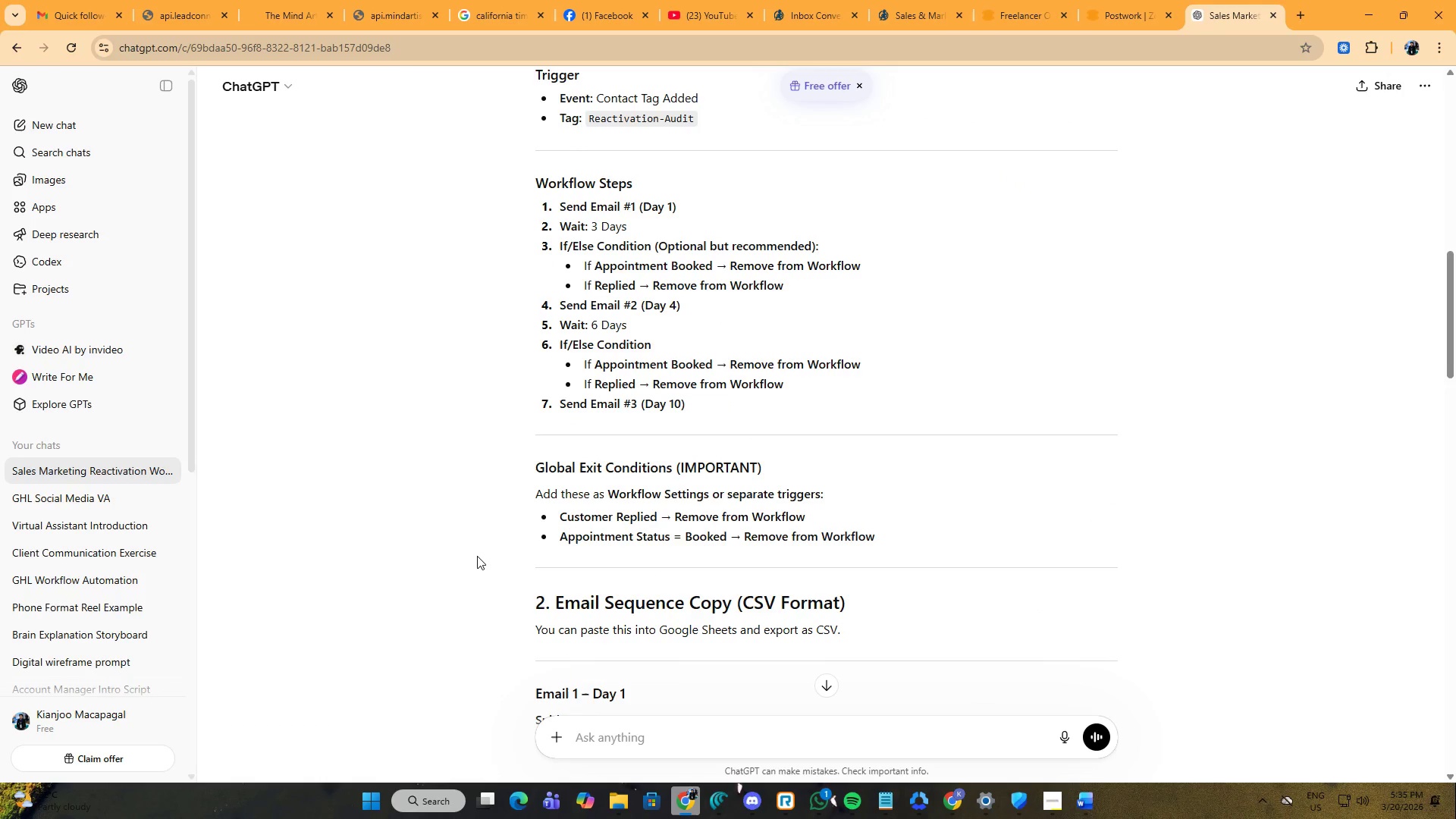 
scroll: coordinate [477, 556], scroll_direction: down, amount: 4.0
 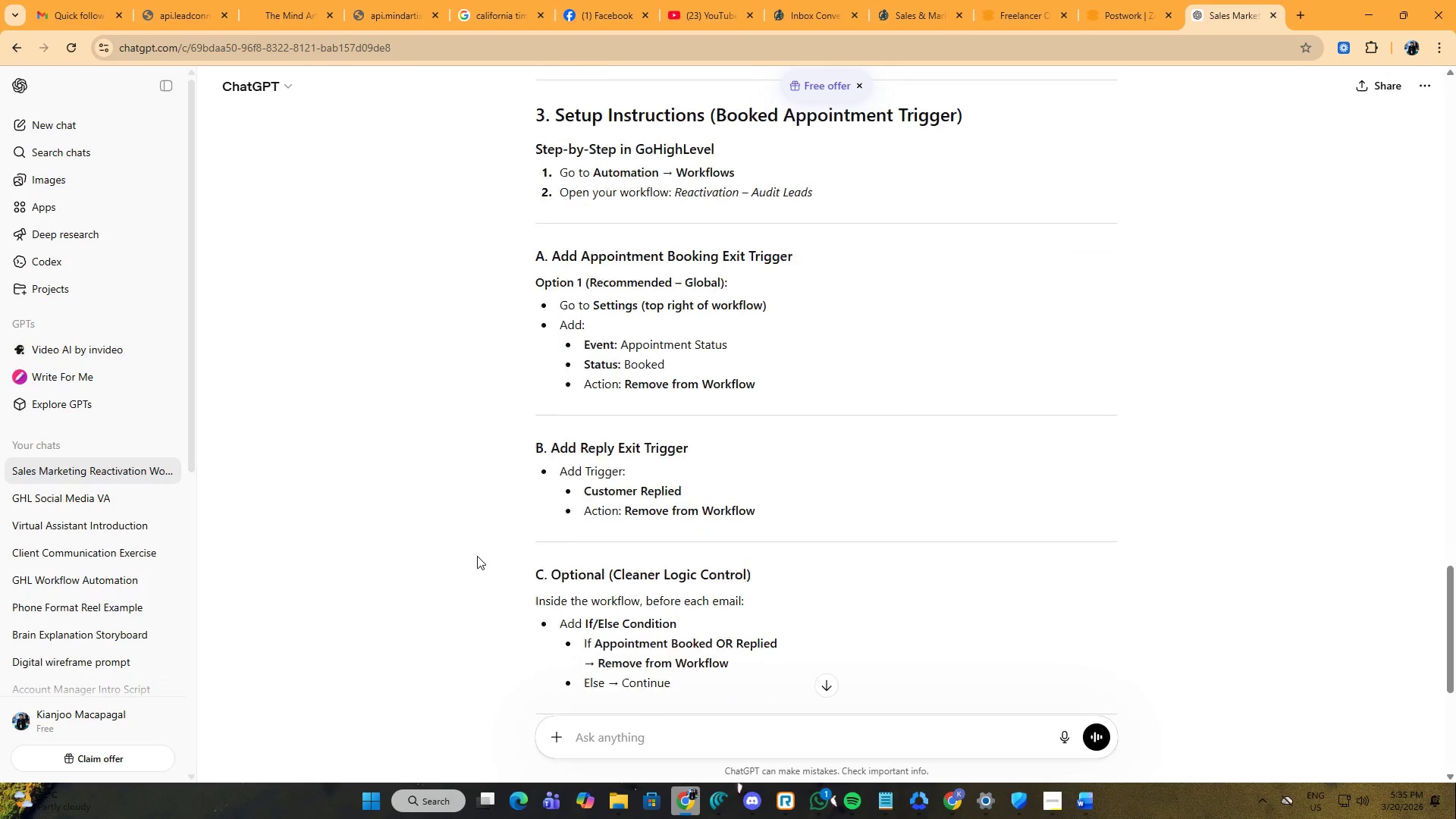 
scroll: coordinate [477, 556], scroll_direction: up, amount: 1.0
 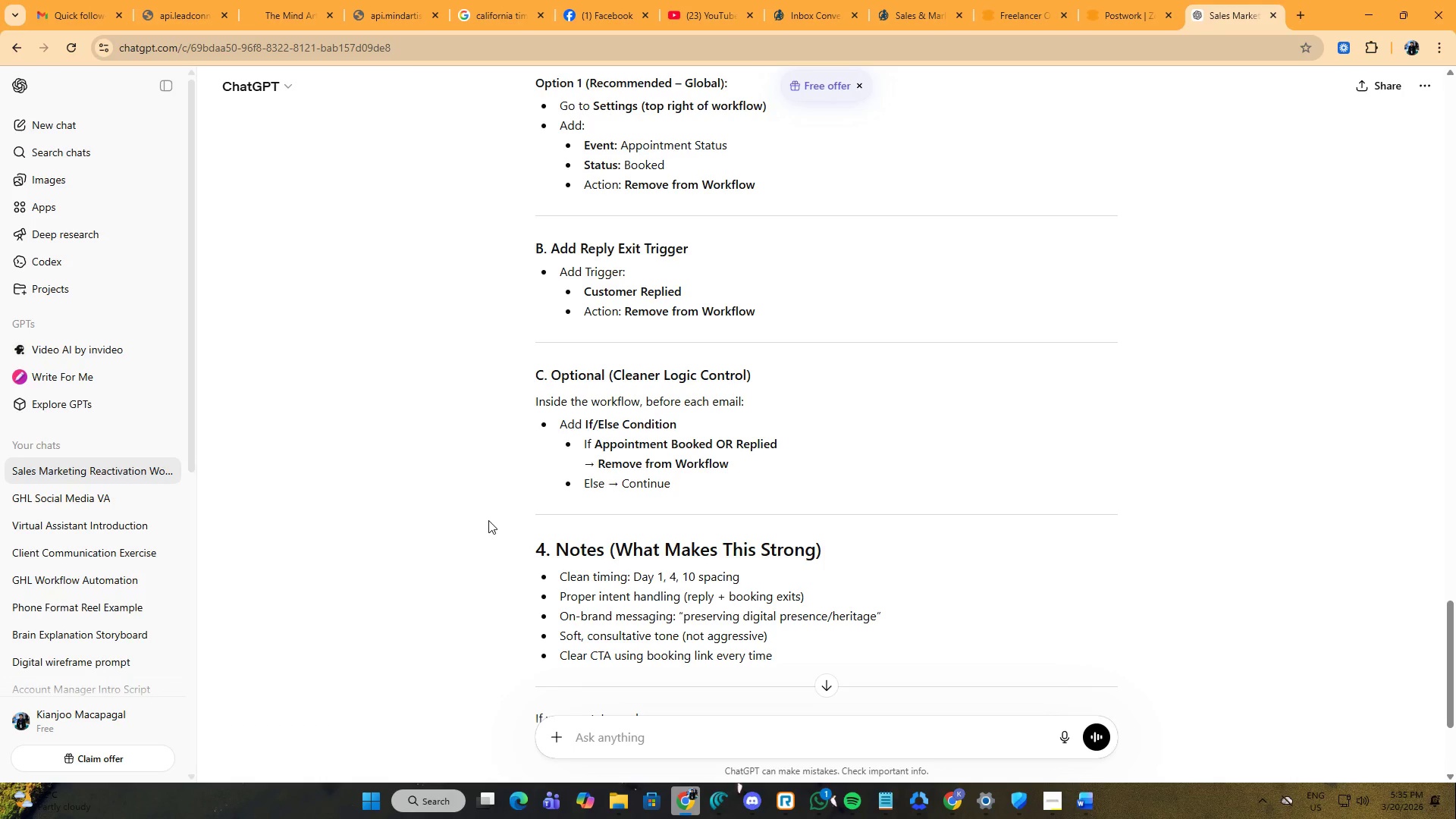 
wait(29.58)
 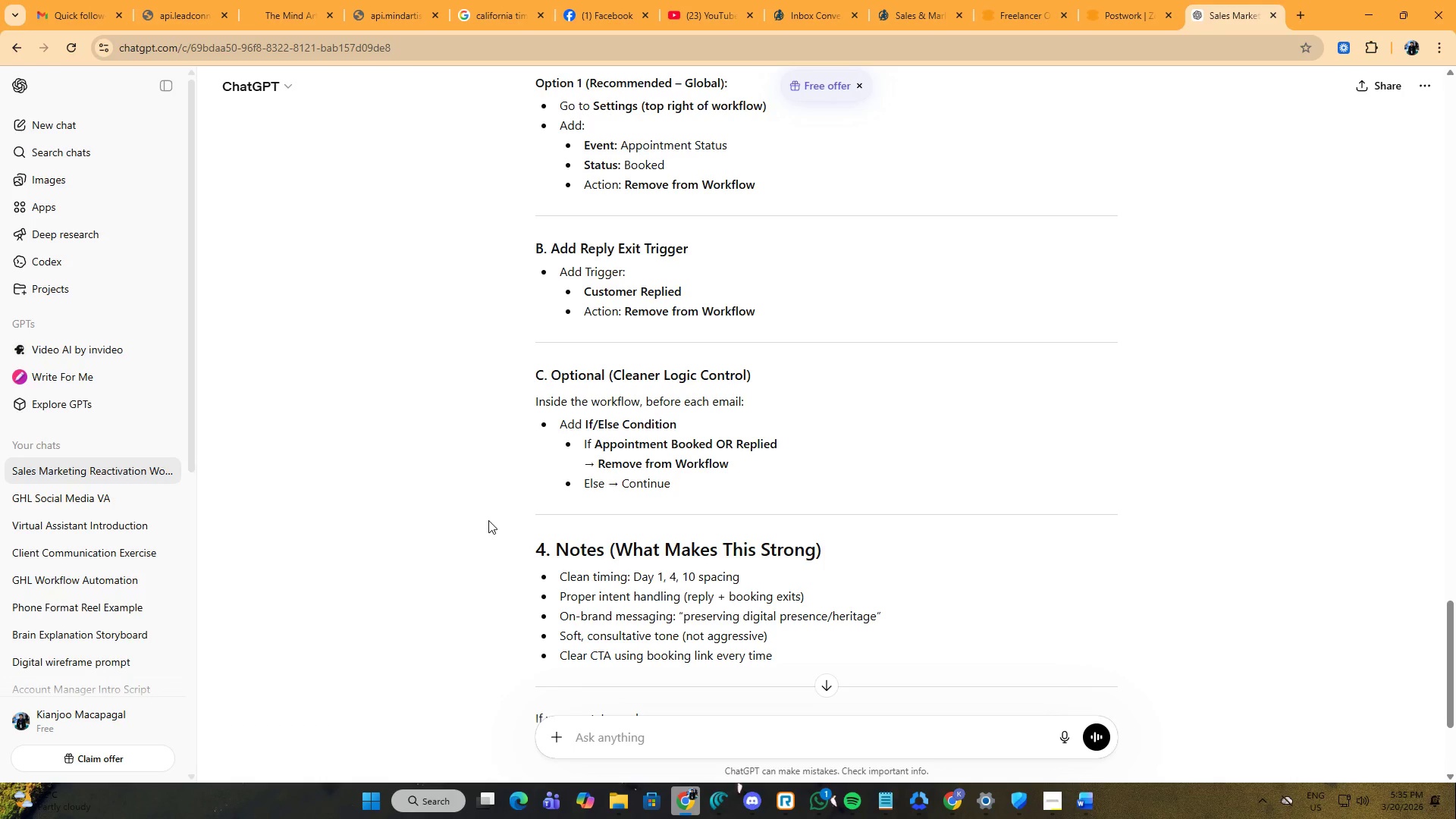 
scroll: coordinate [488, 520], scroll_direction: up, amount: 2.0
 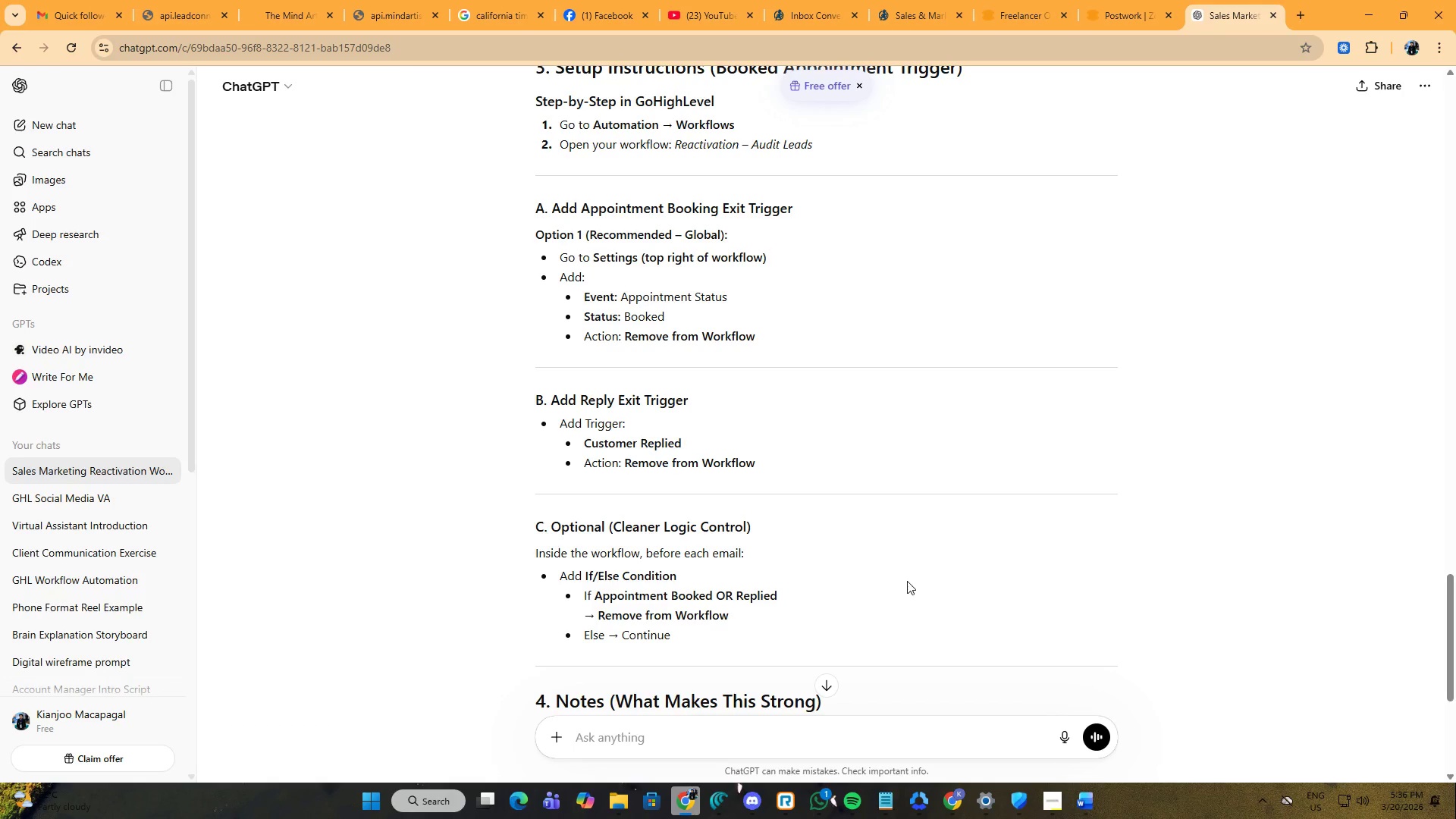 
wait(29.61)
 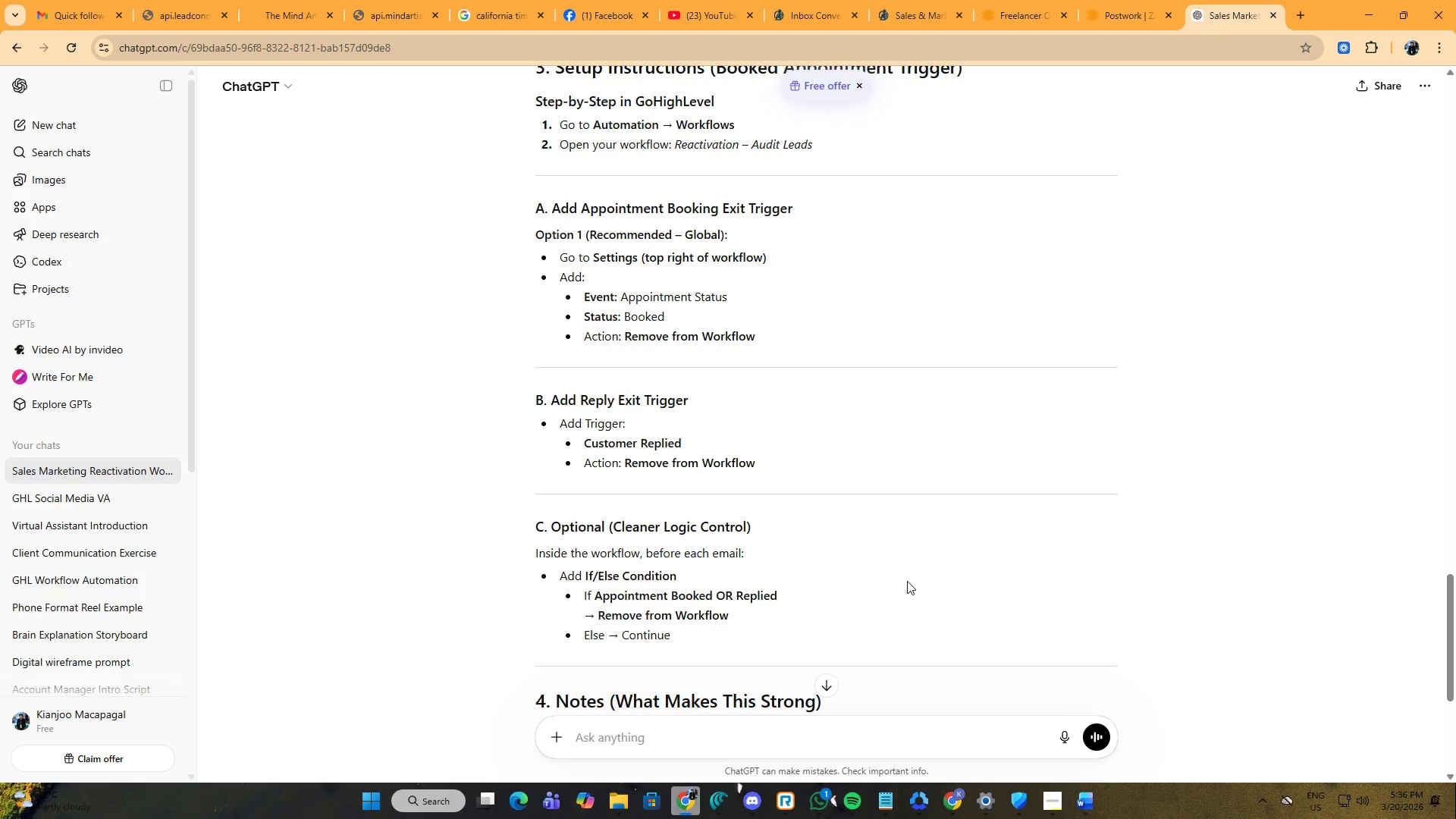 
left_click([977, 726])
 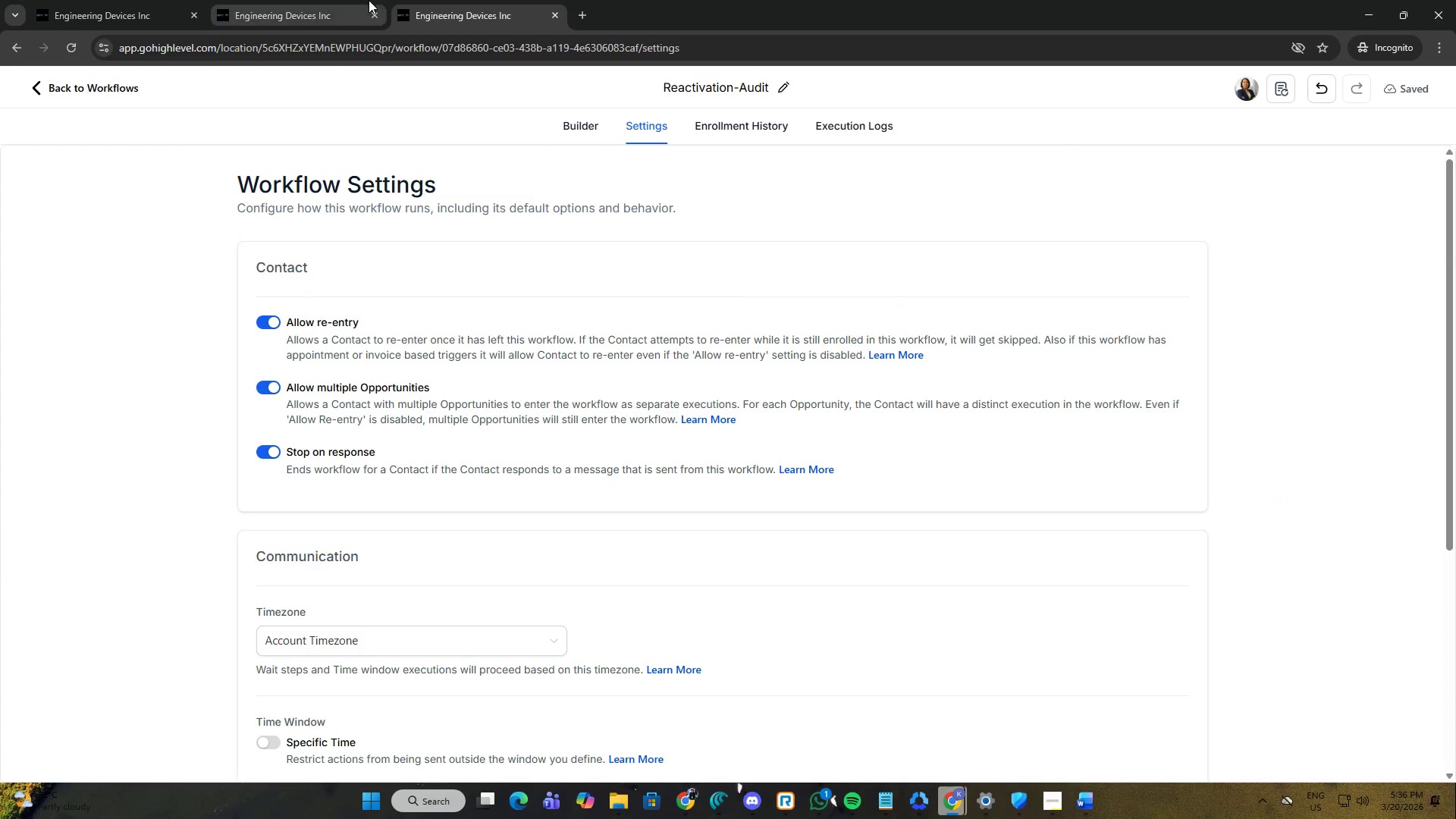 
left_click([347, 0])
 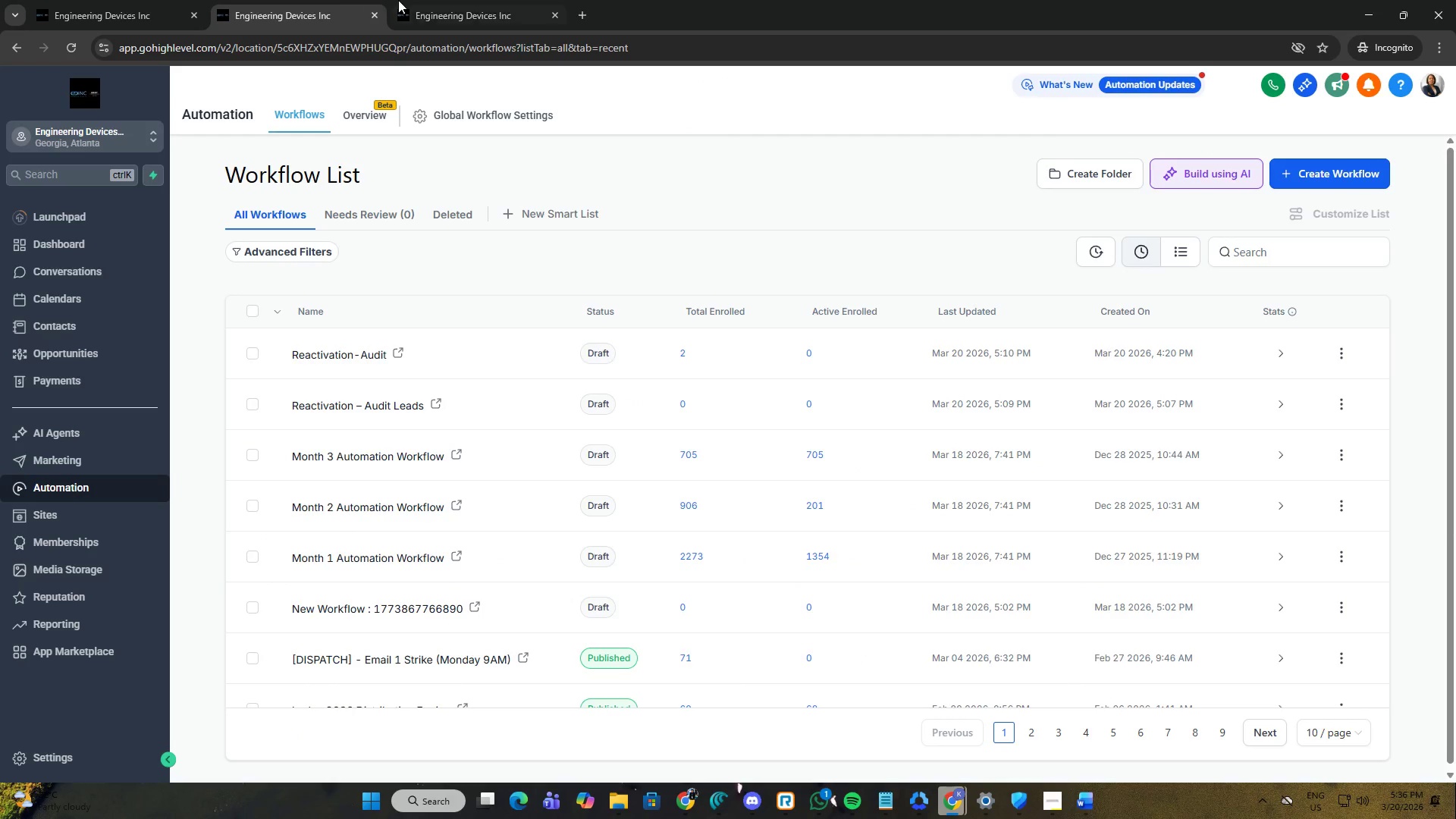 
left_click([400, 0])
 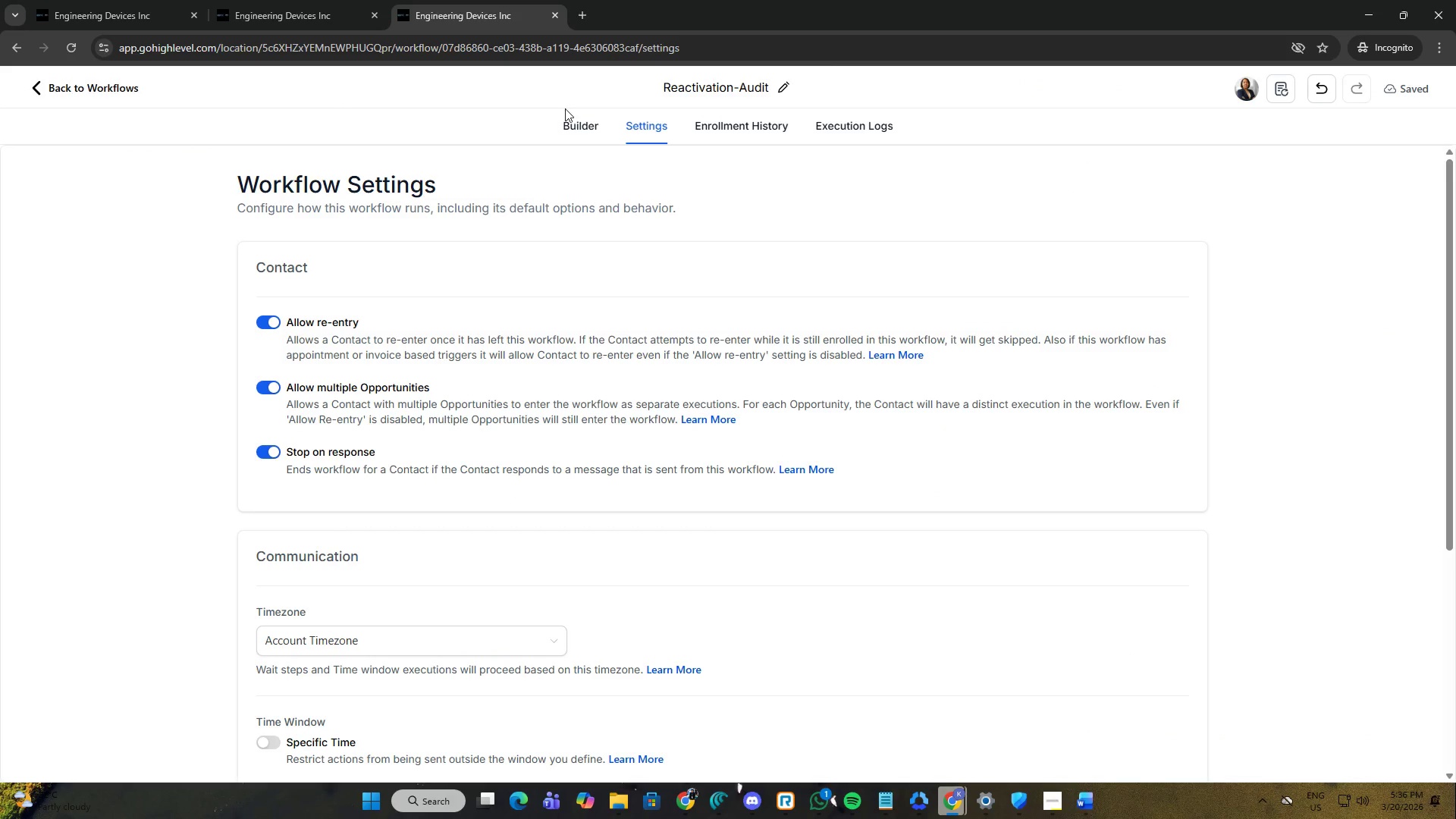 
left_click([574, 119])
 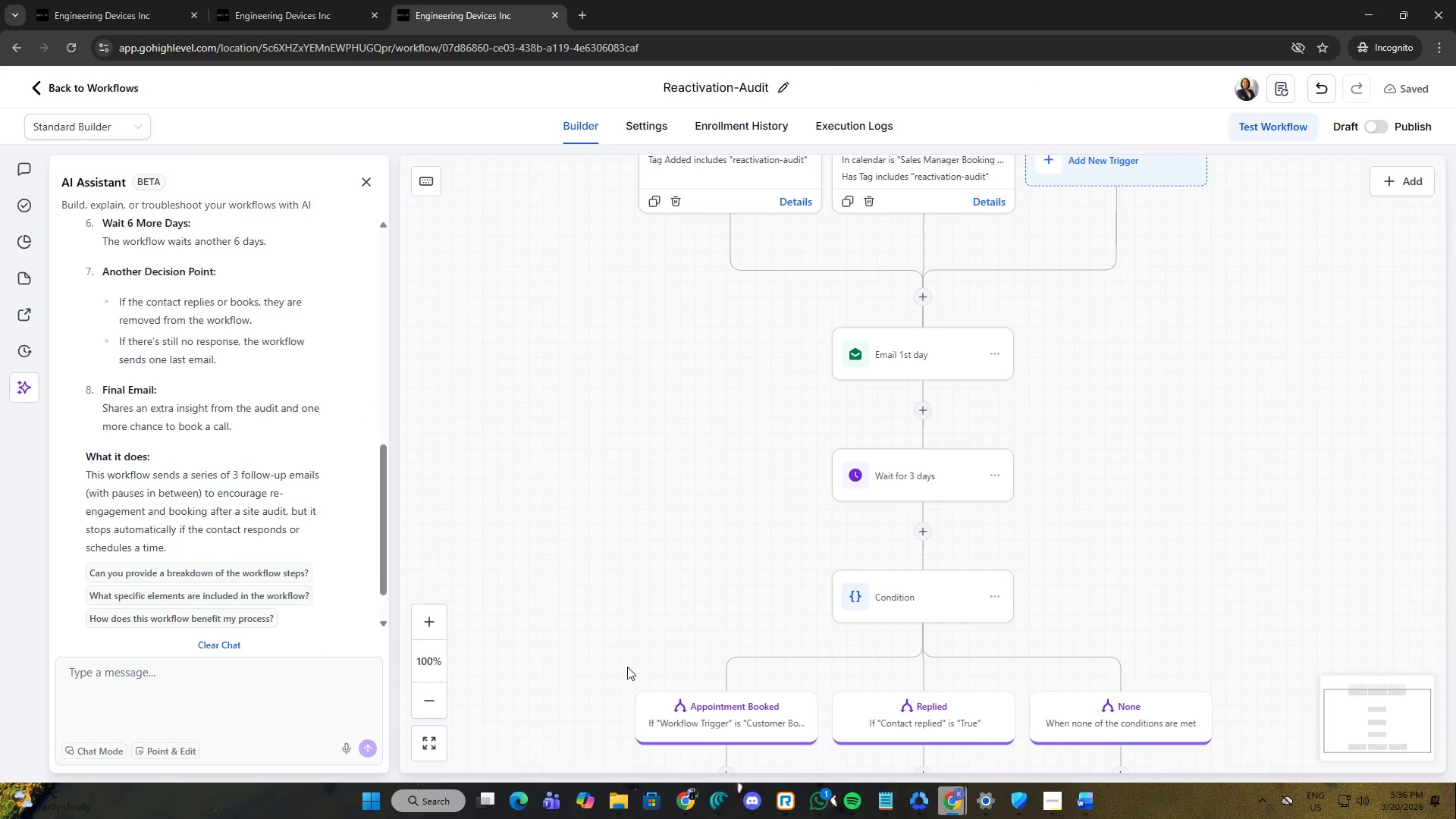 
scroll: coordinate [748, 553], scroll_direction: down, amount: 5.0
 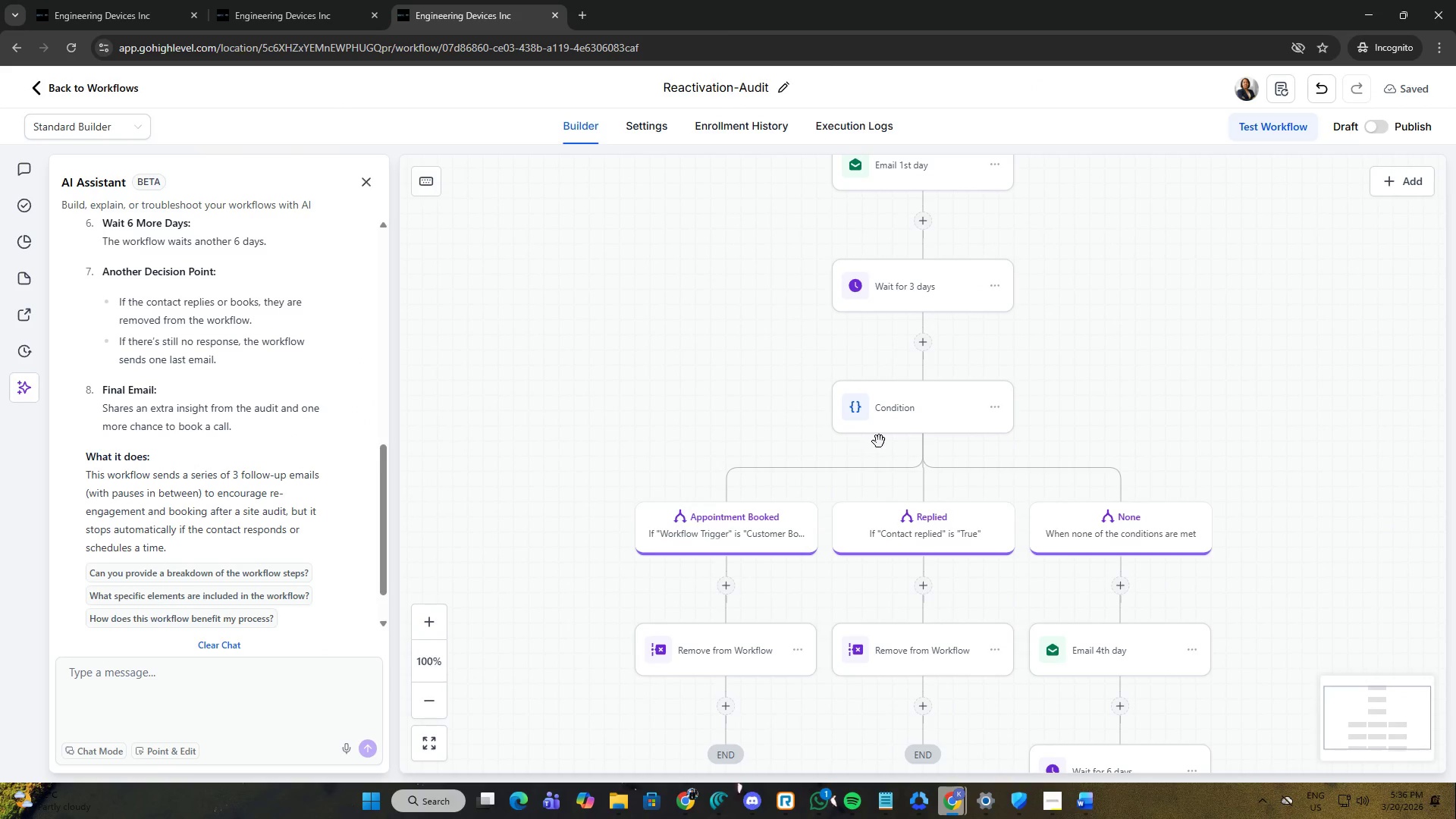 
left_click([895, 429])
 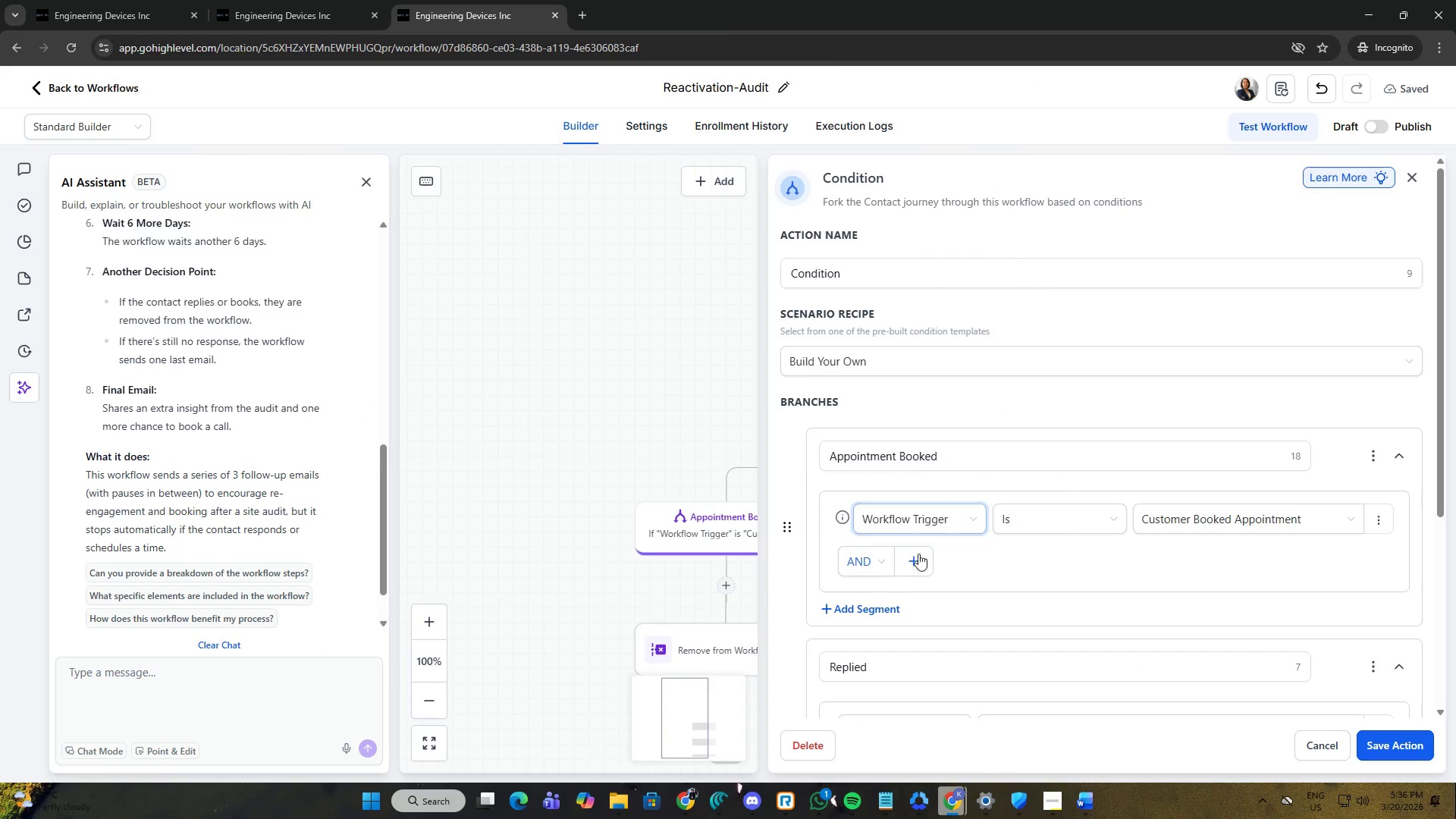 
left_click([907, 563])
 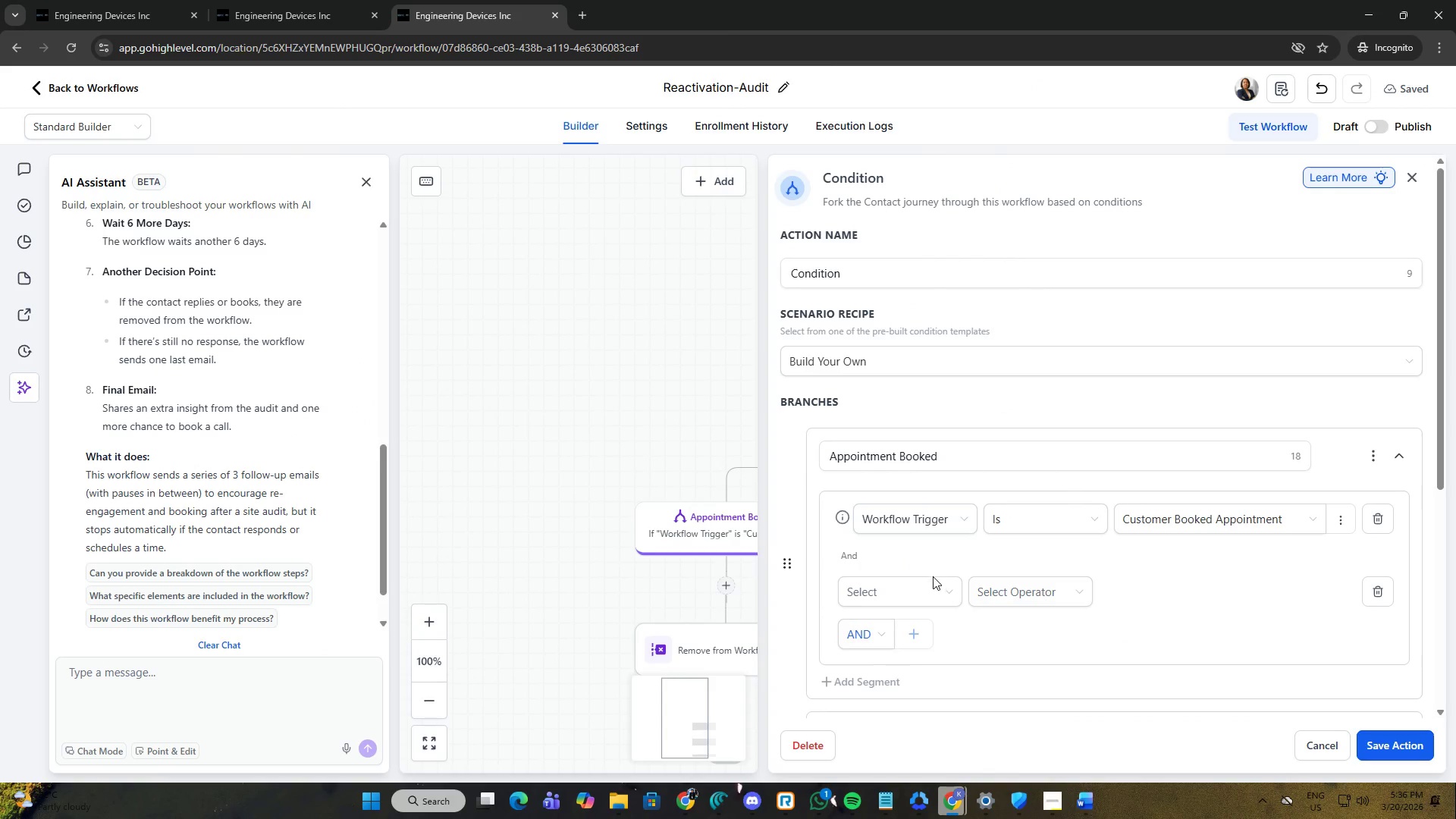 
left_click([932, 582])
 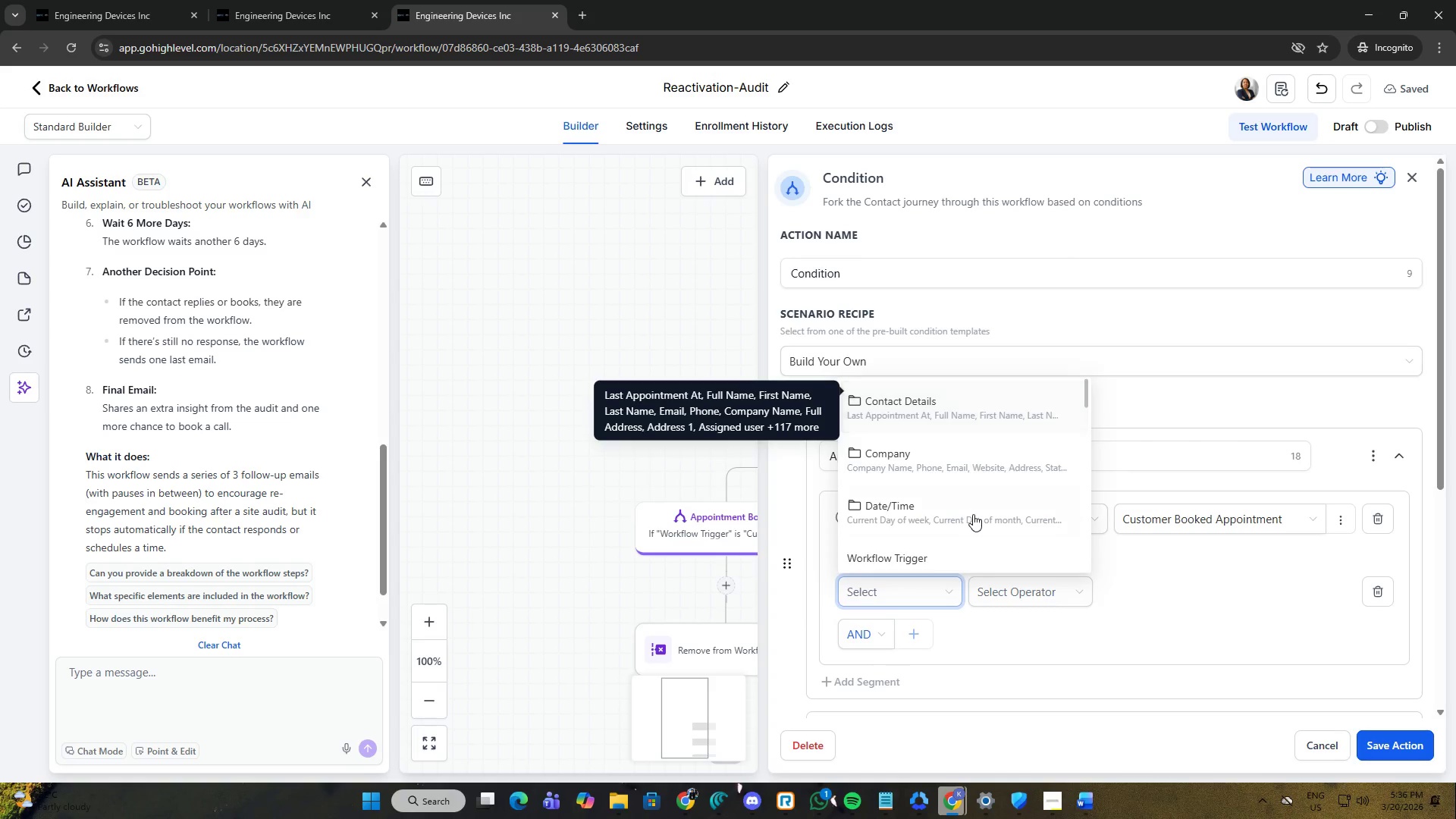 
scroll: coordinate [973, 514], scroll_direction: down, amount: 1.0
 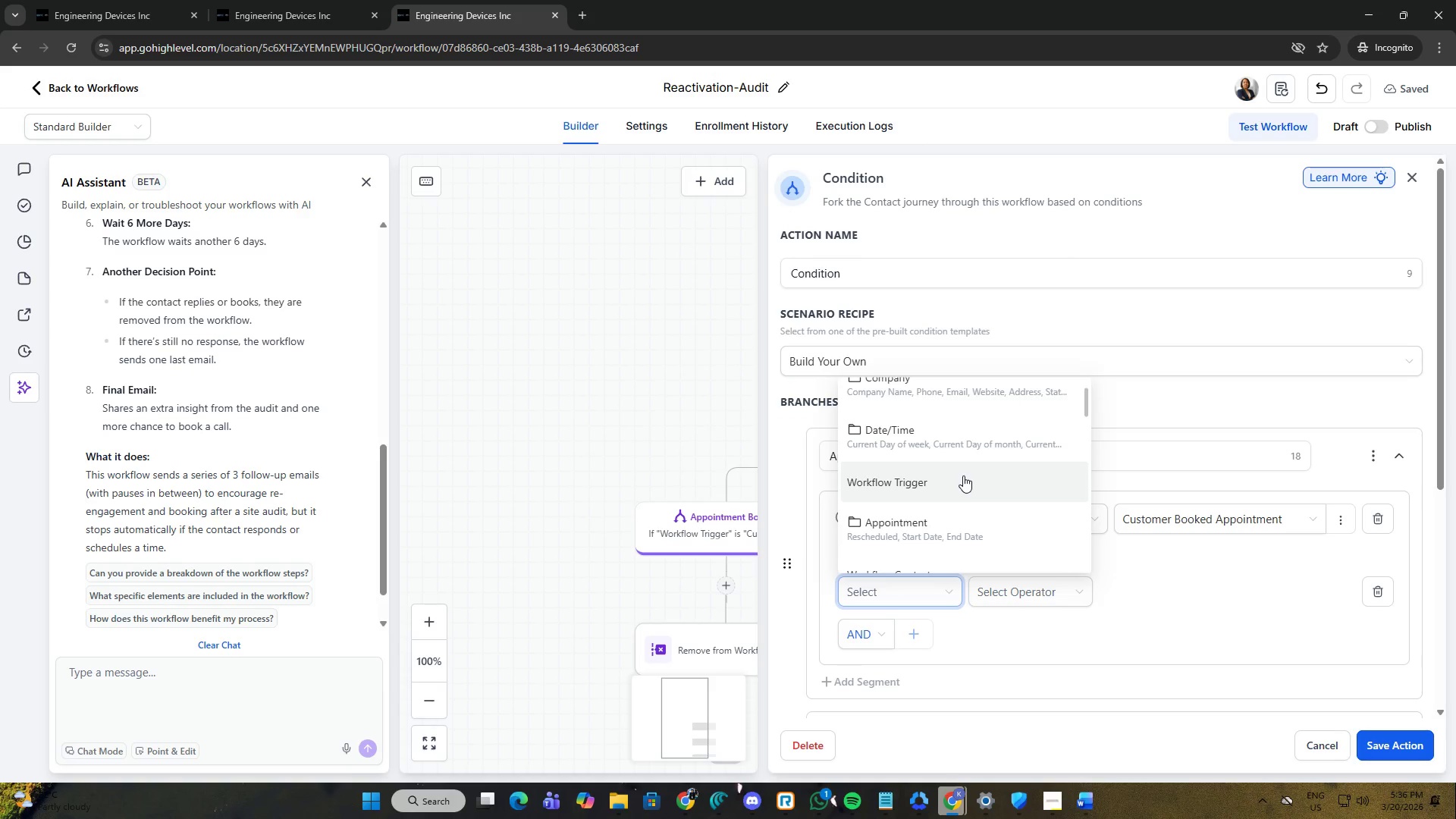 
wait(13.68)
 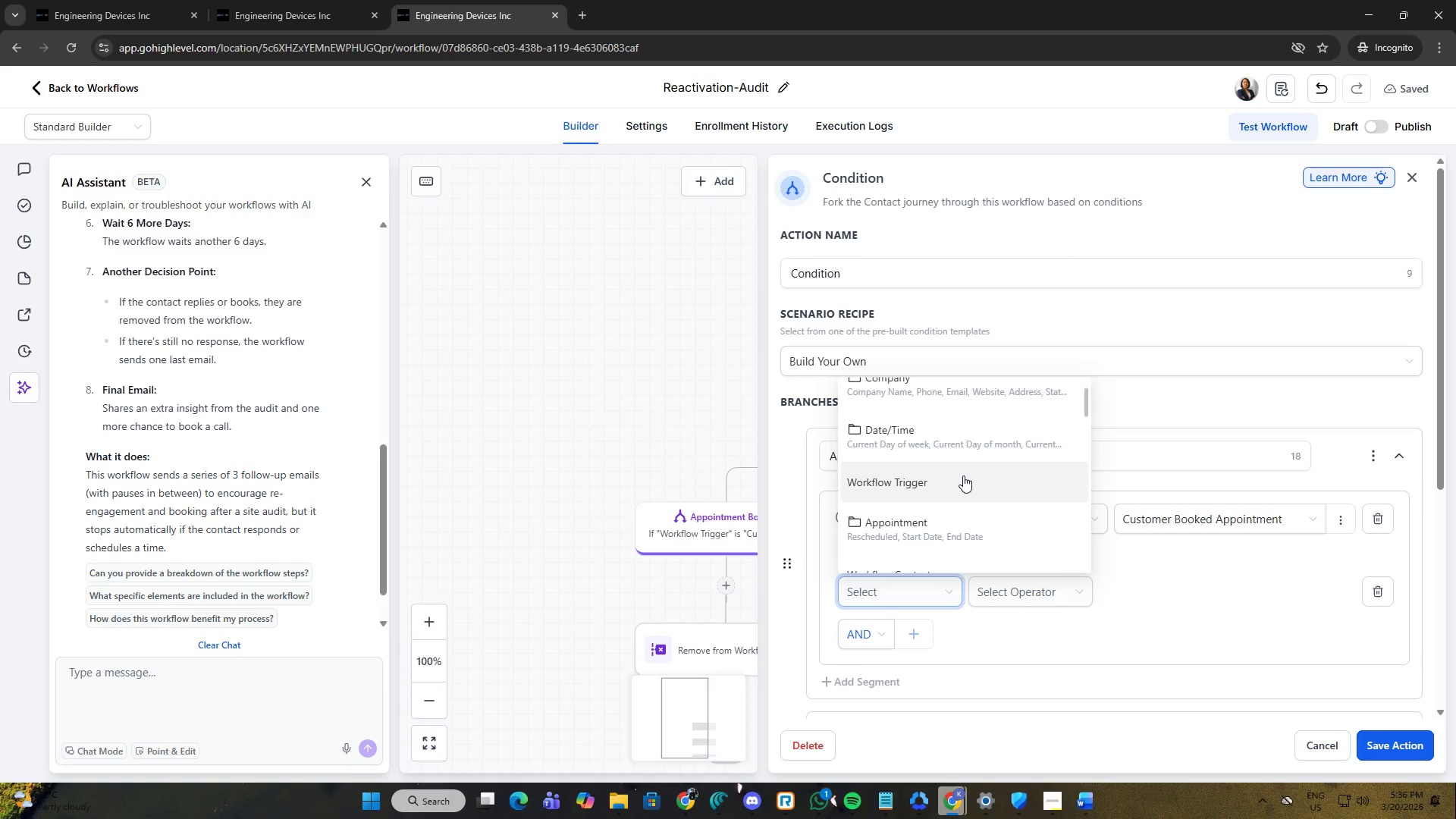 
scroll: coordinate [962, 506], scroll_direction: down, amount: 2.0
 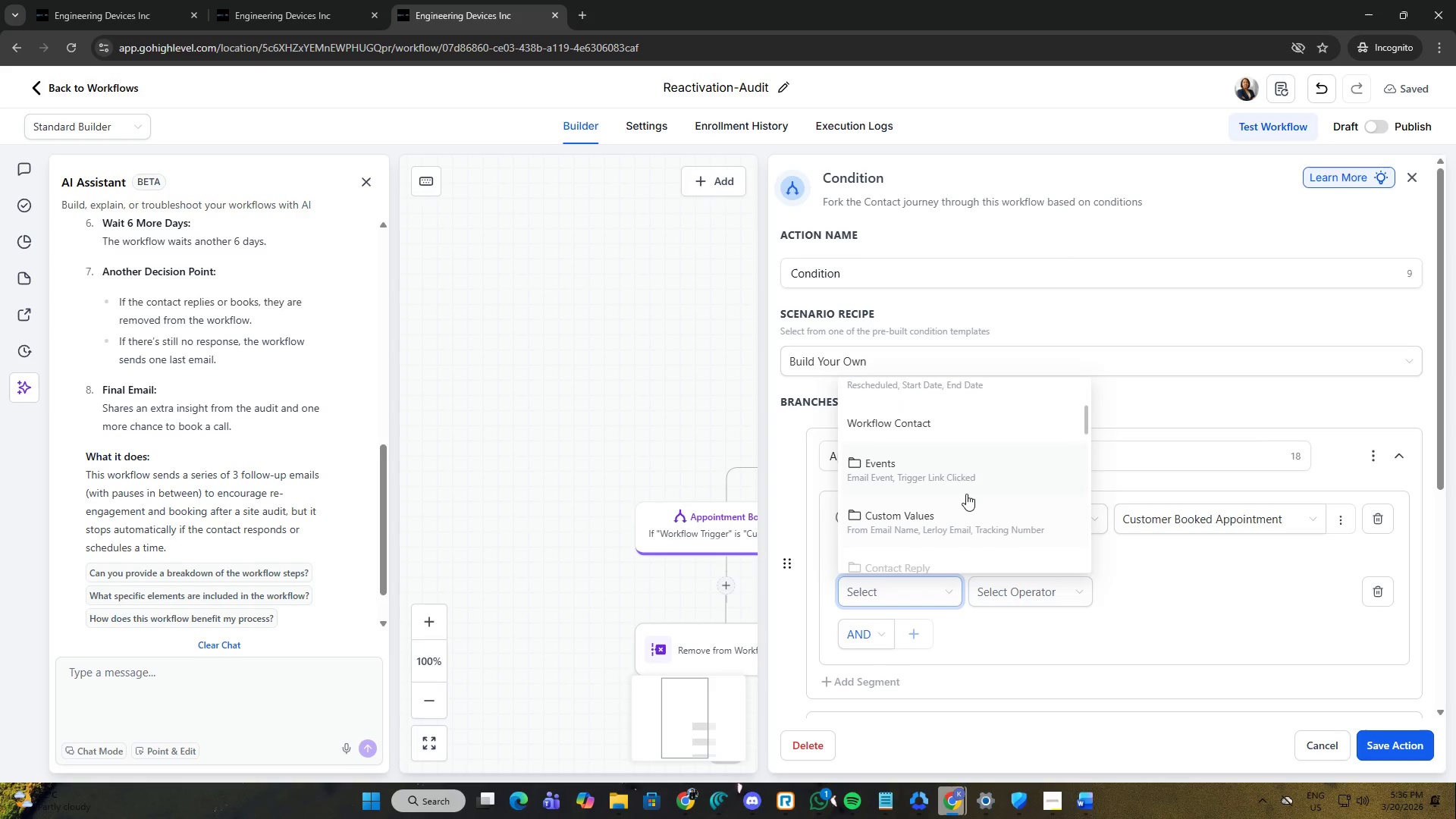 
scroll: coordinate [953, 488], scroll_direction: up, amount: 5.0
 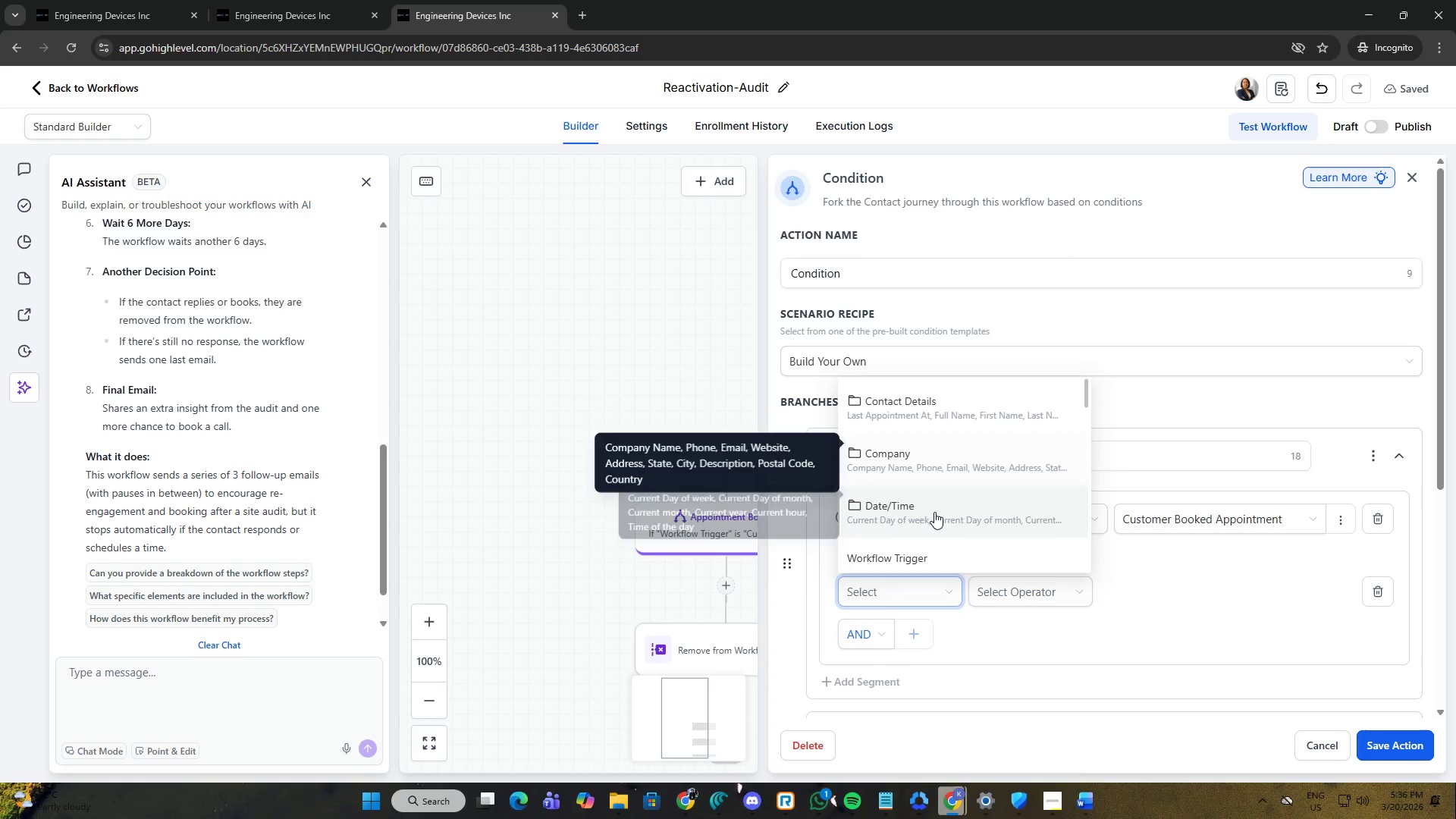 
wait(6.74)
 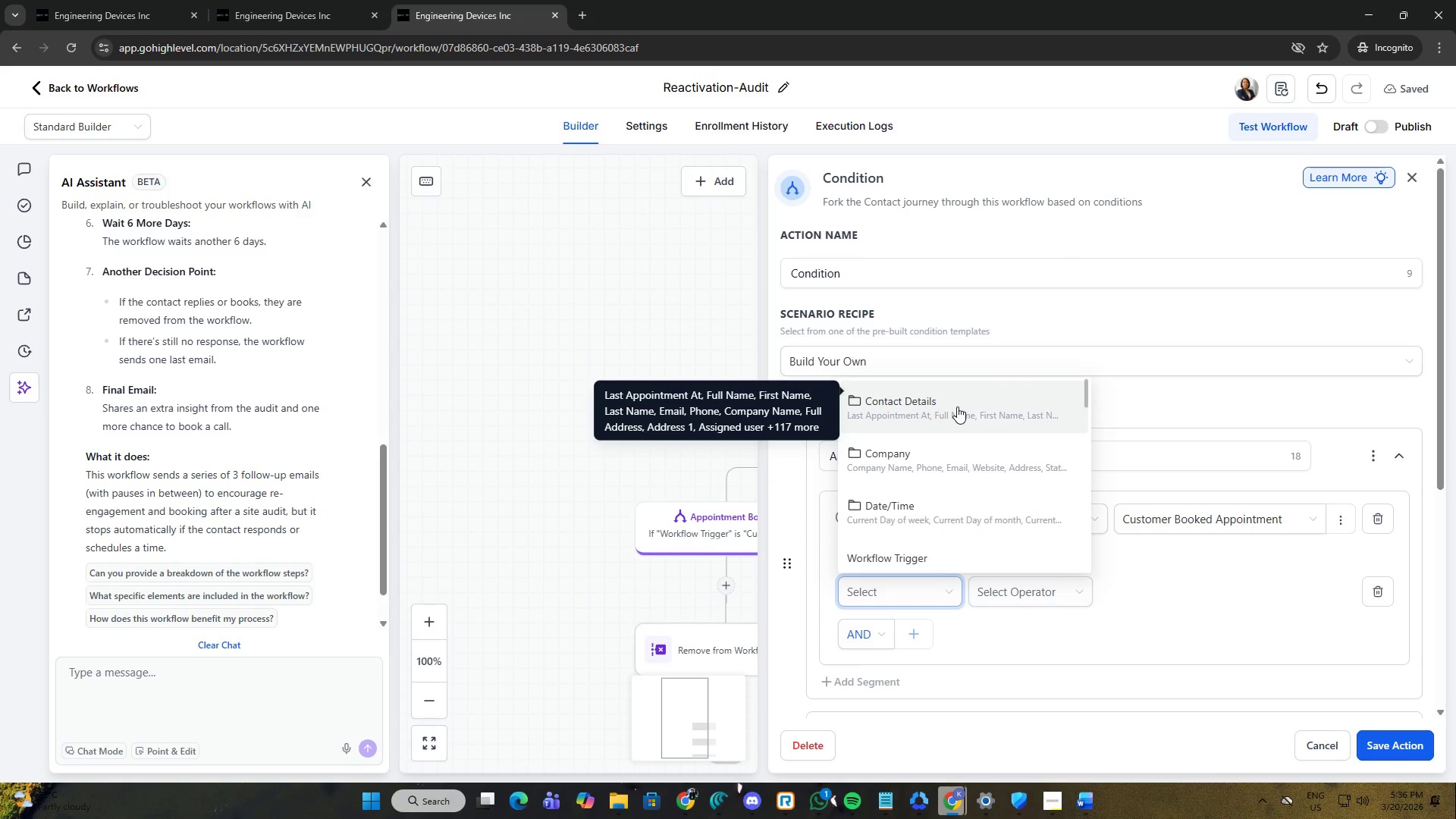 
scroll: coordinate [940, 494], scroll_direction: down, amount: 2.0
 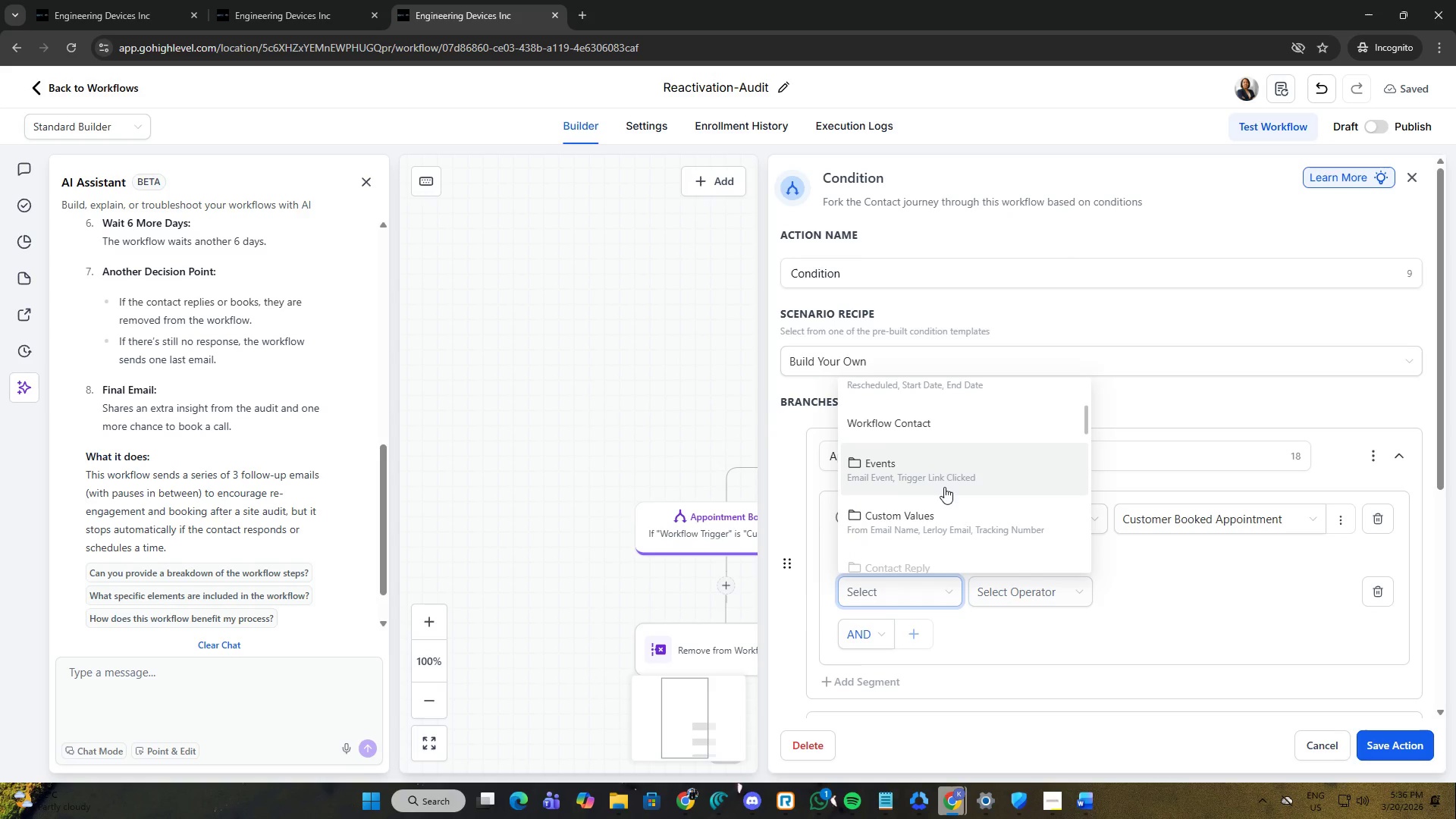 
left_click([944, 510])
 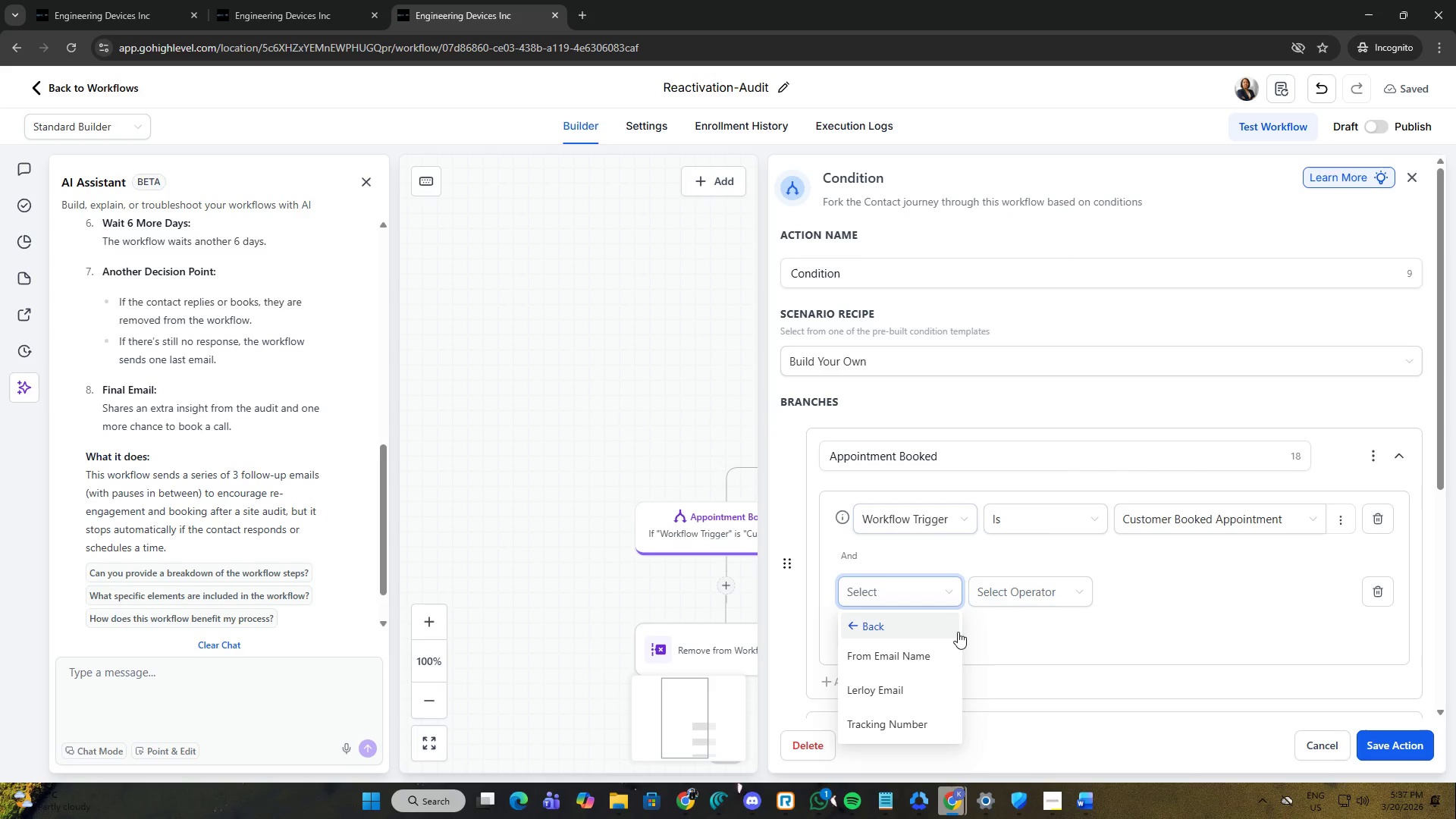 
scroll: coordinate [931, 650], scroll_direction: down, amount: 1.0
 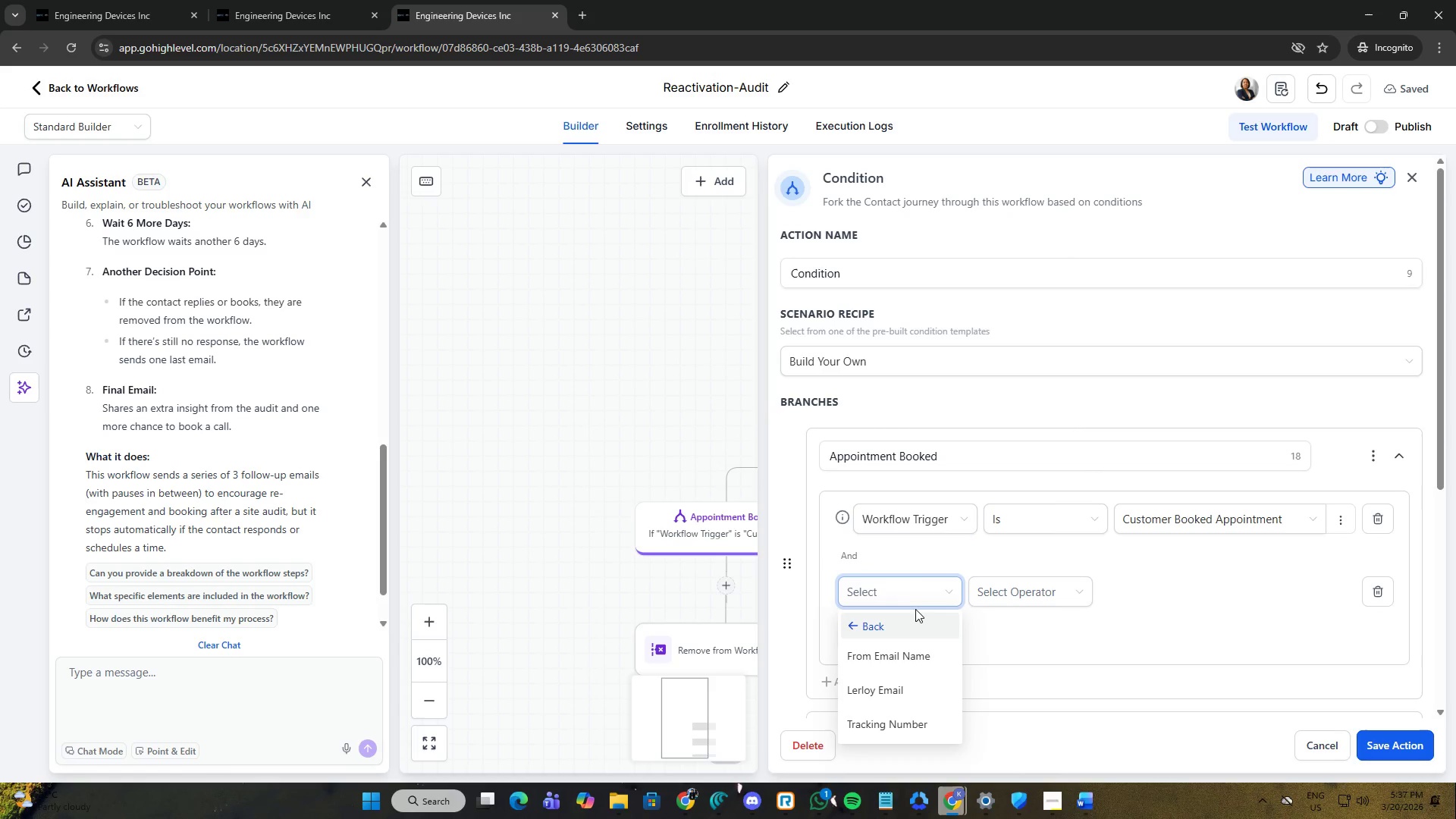 
left_click([915, 598])
 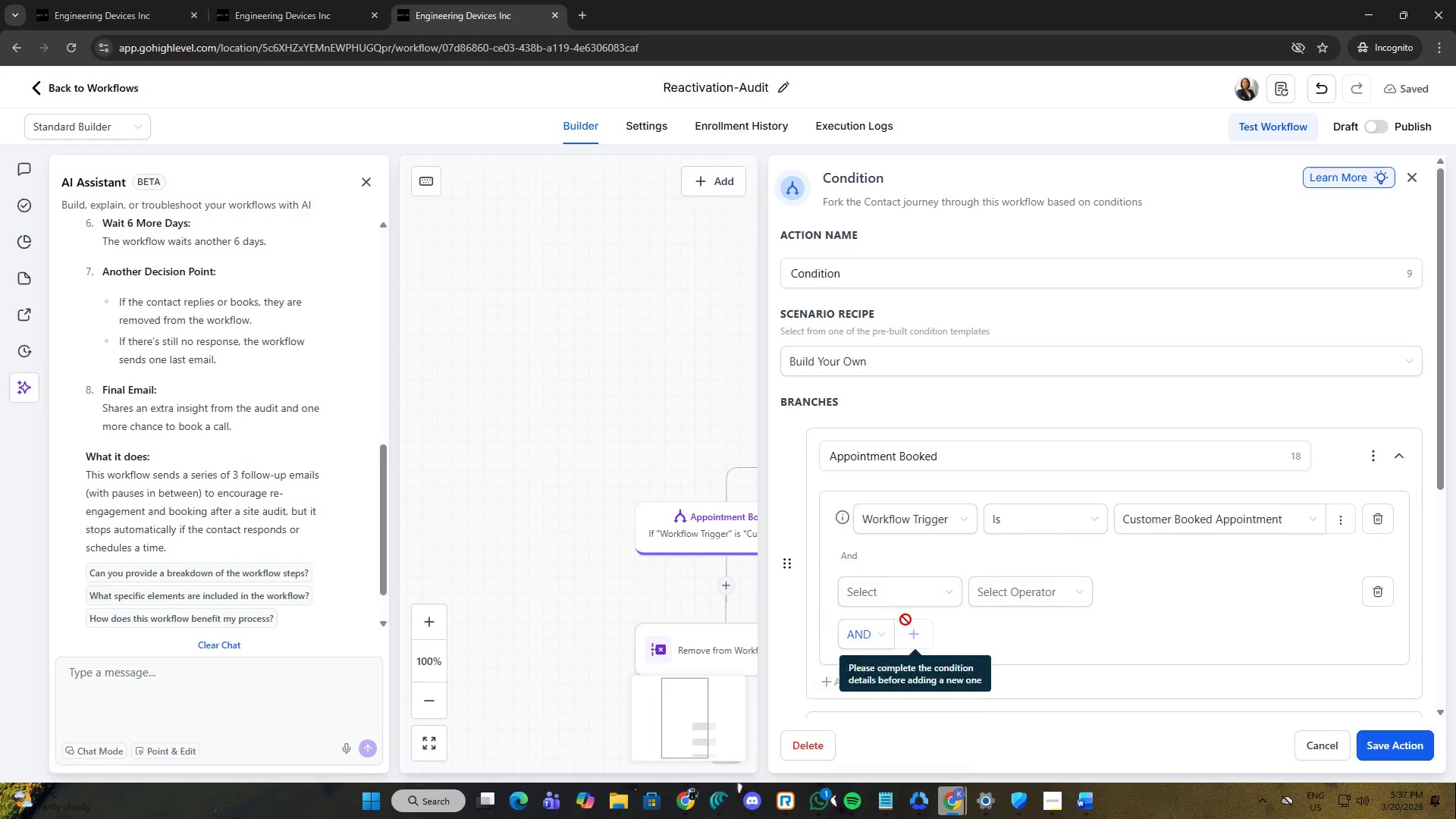 
double_click([910, 595])
 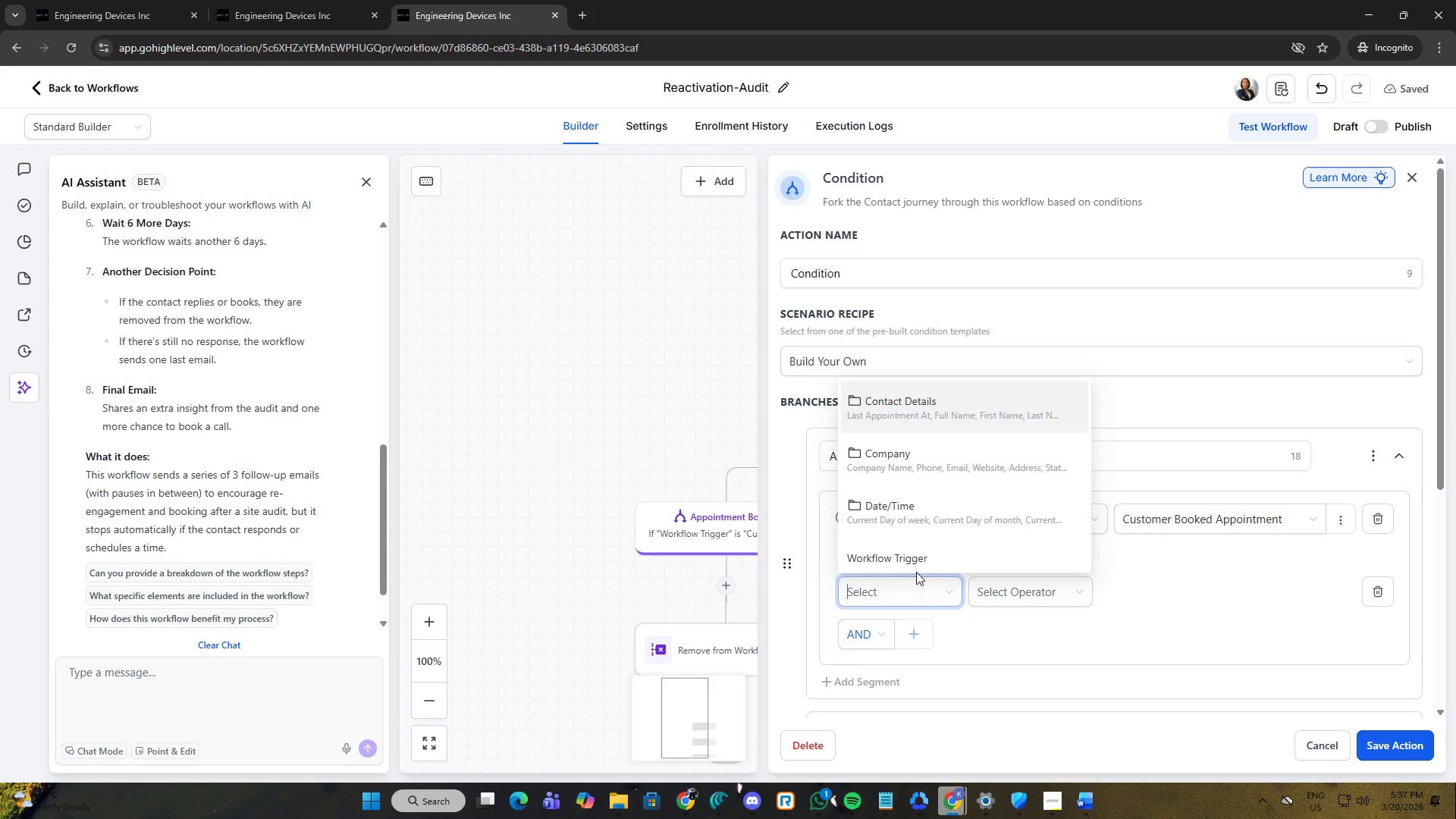 
scroll: coordinate [944, 495], scroll_direction: down, amount: 7.0
 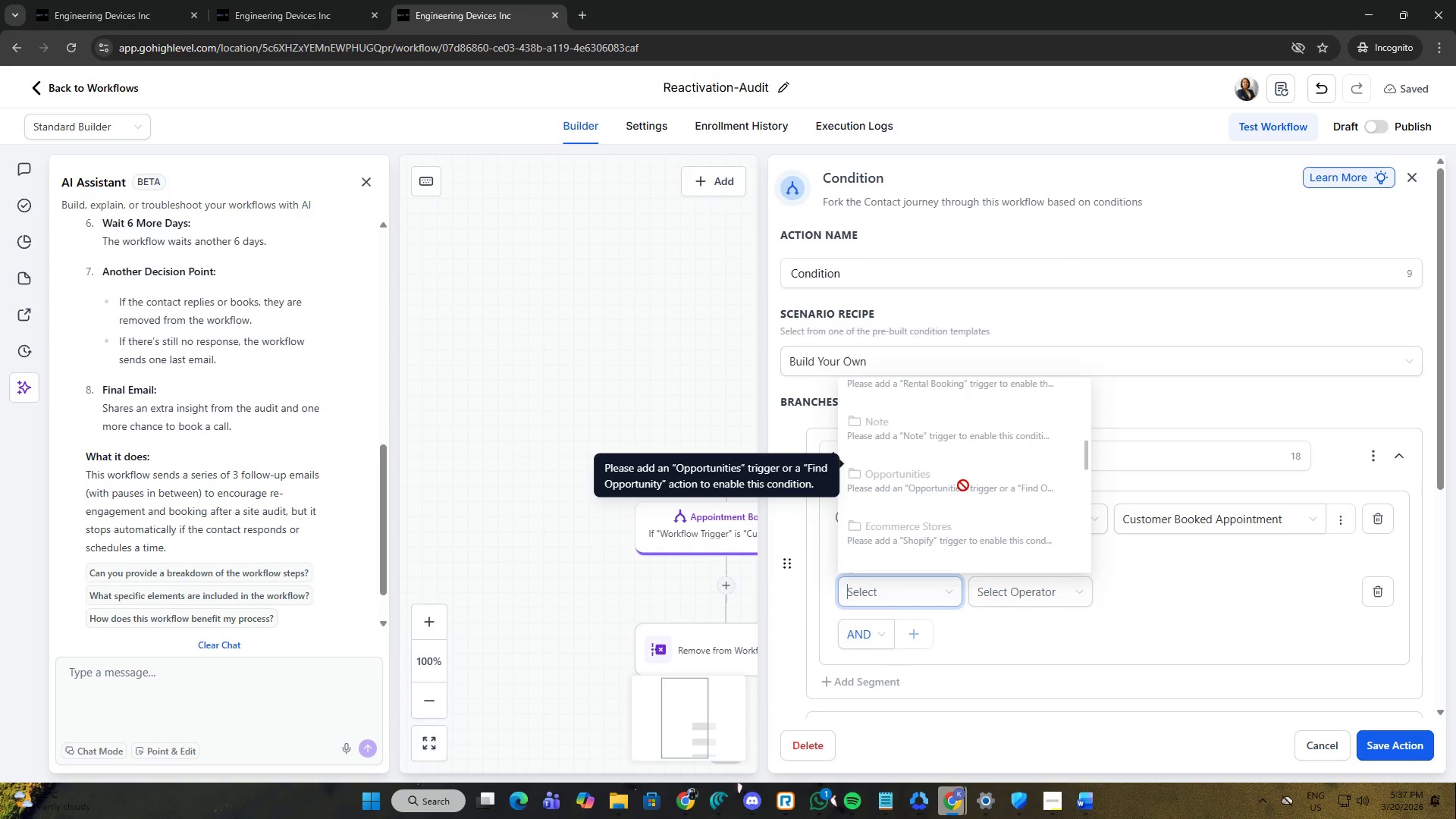 
wait(9.25)
 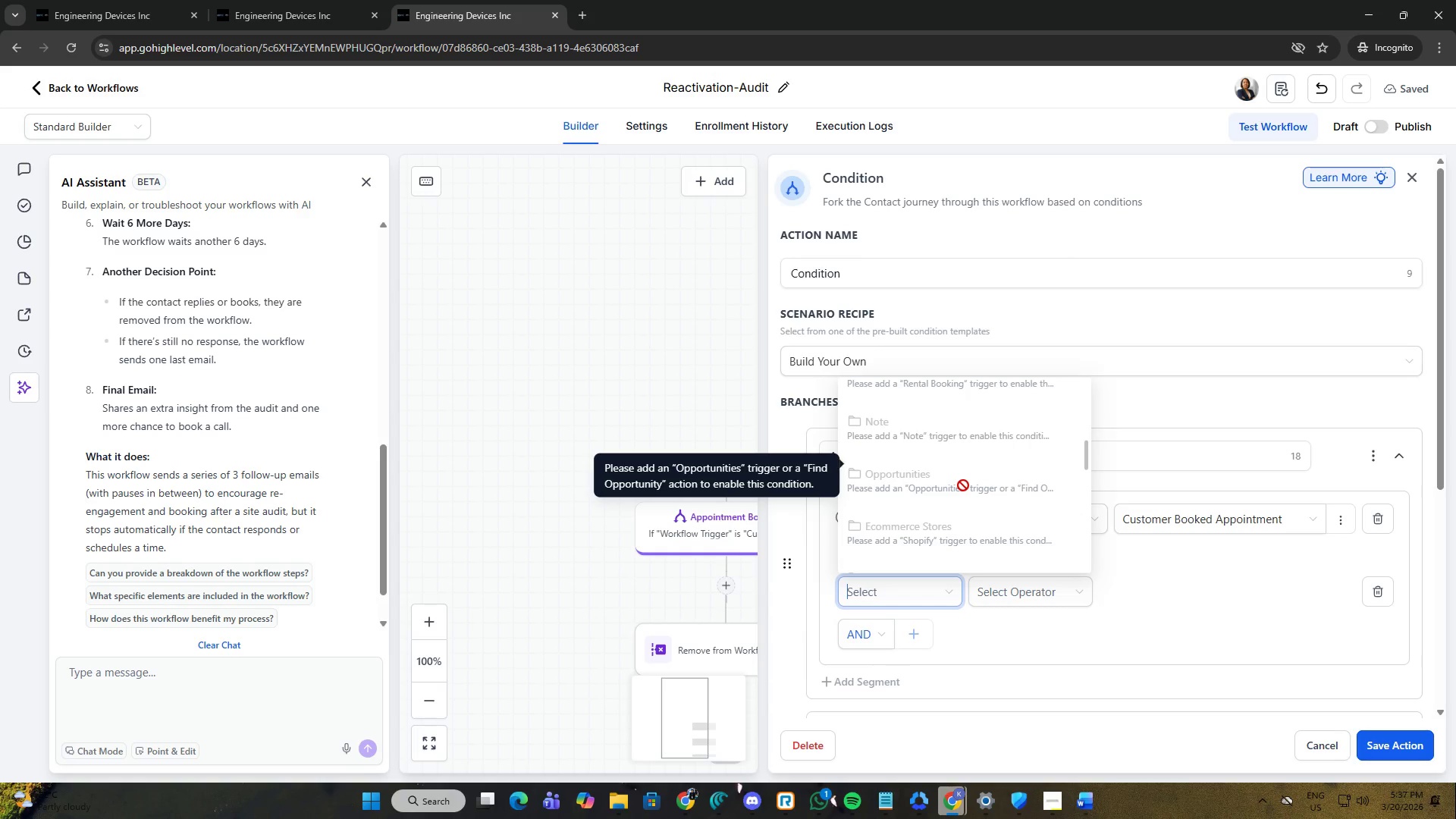 
scroll: coordinate [963, 485], scroll_direction: down, amount: 2.0
 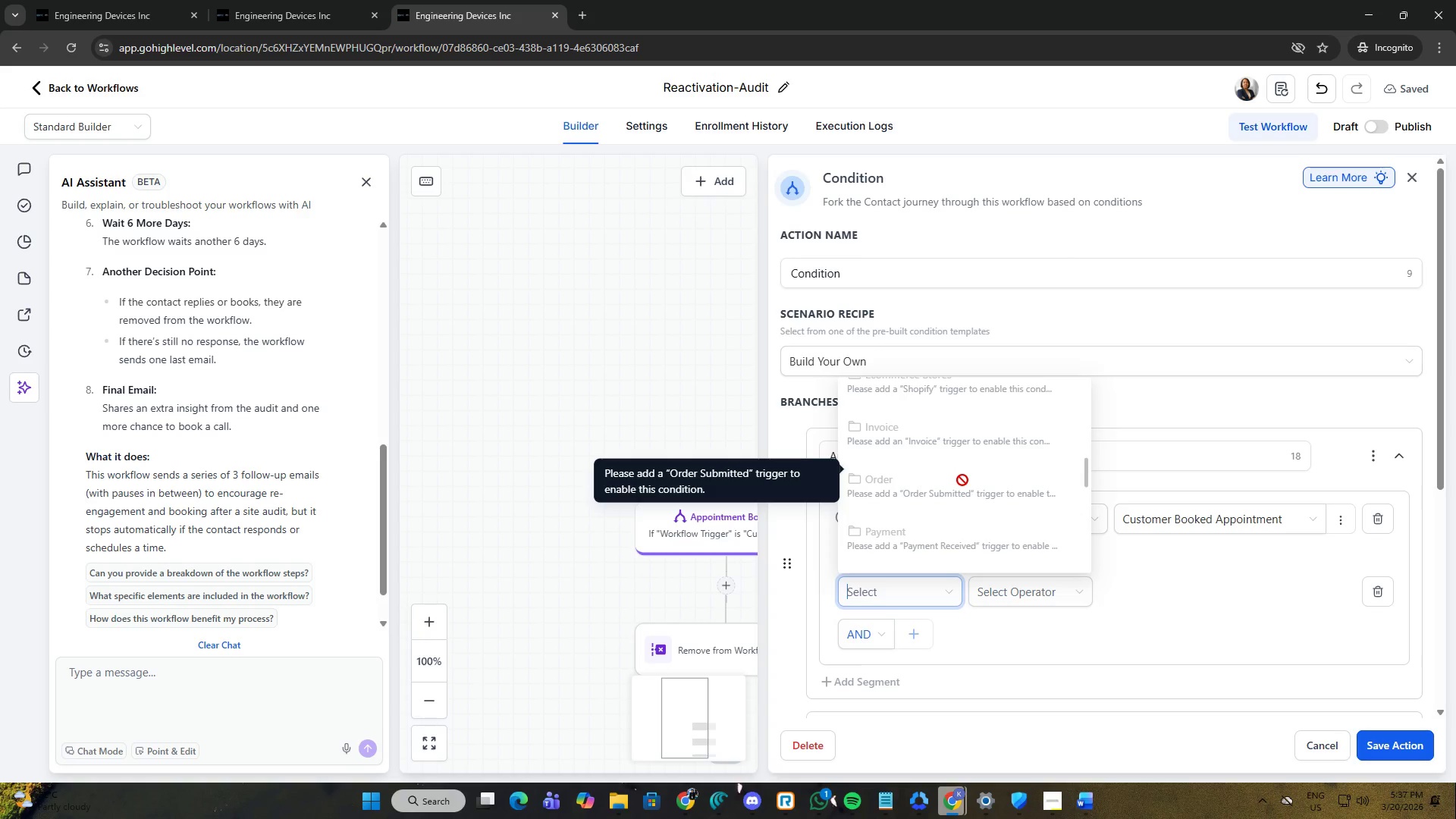 
wait(7.81)
 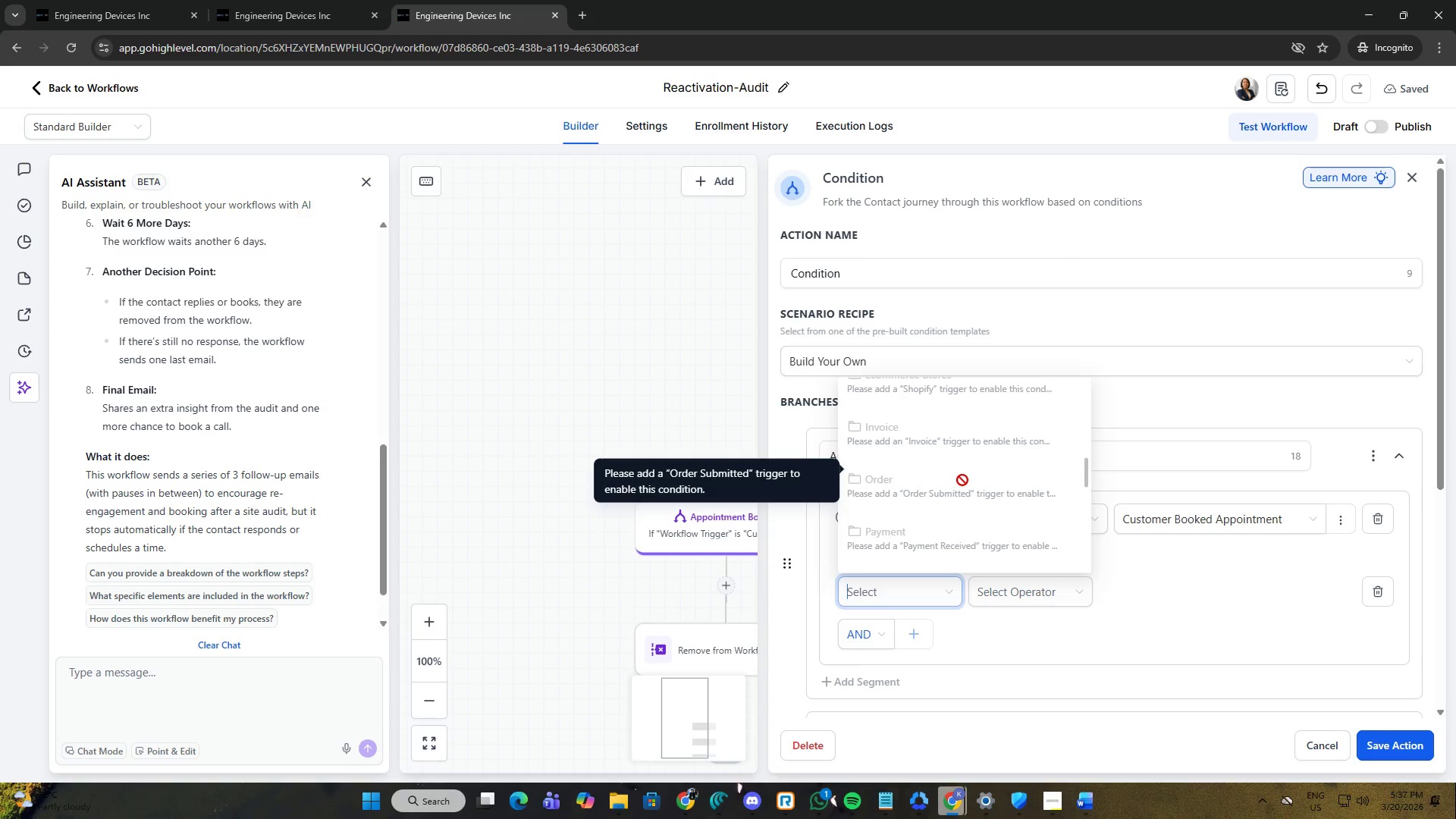 
scroll: coordinate [946, 501], scroll_direction: down, amount: 3.0
 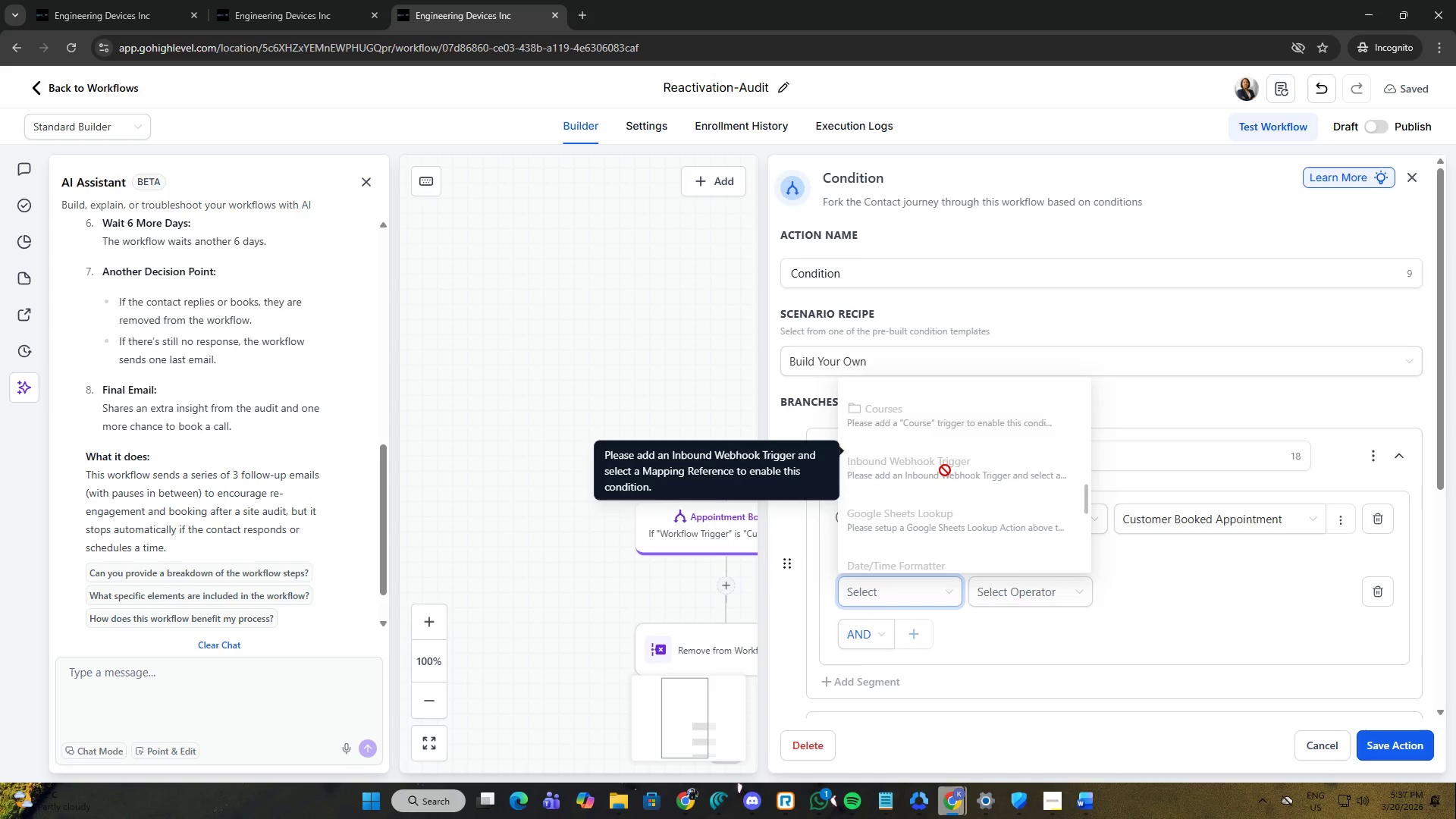 
wait(8.91)
 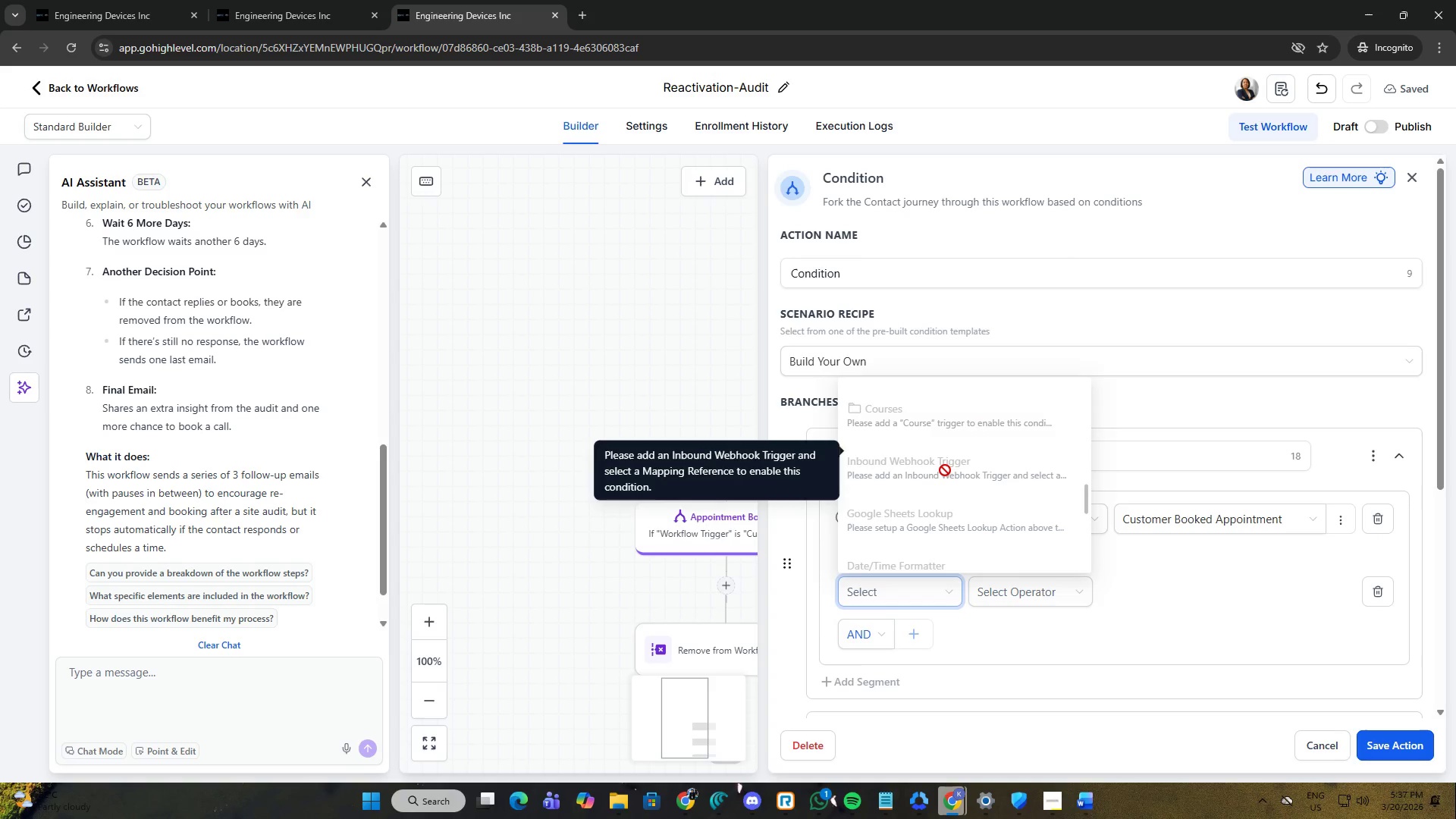 
scroll: coordinate [915, 557], scroll_direction: down, amount: 6.0
 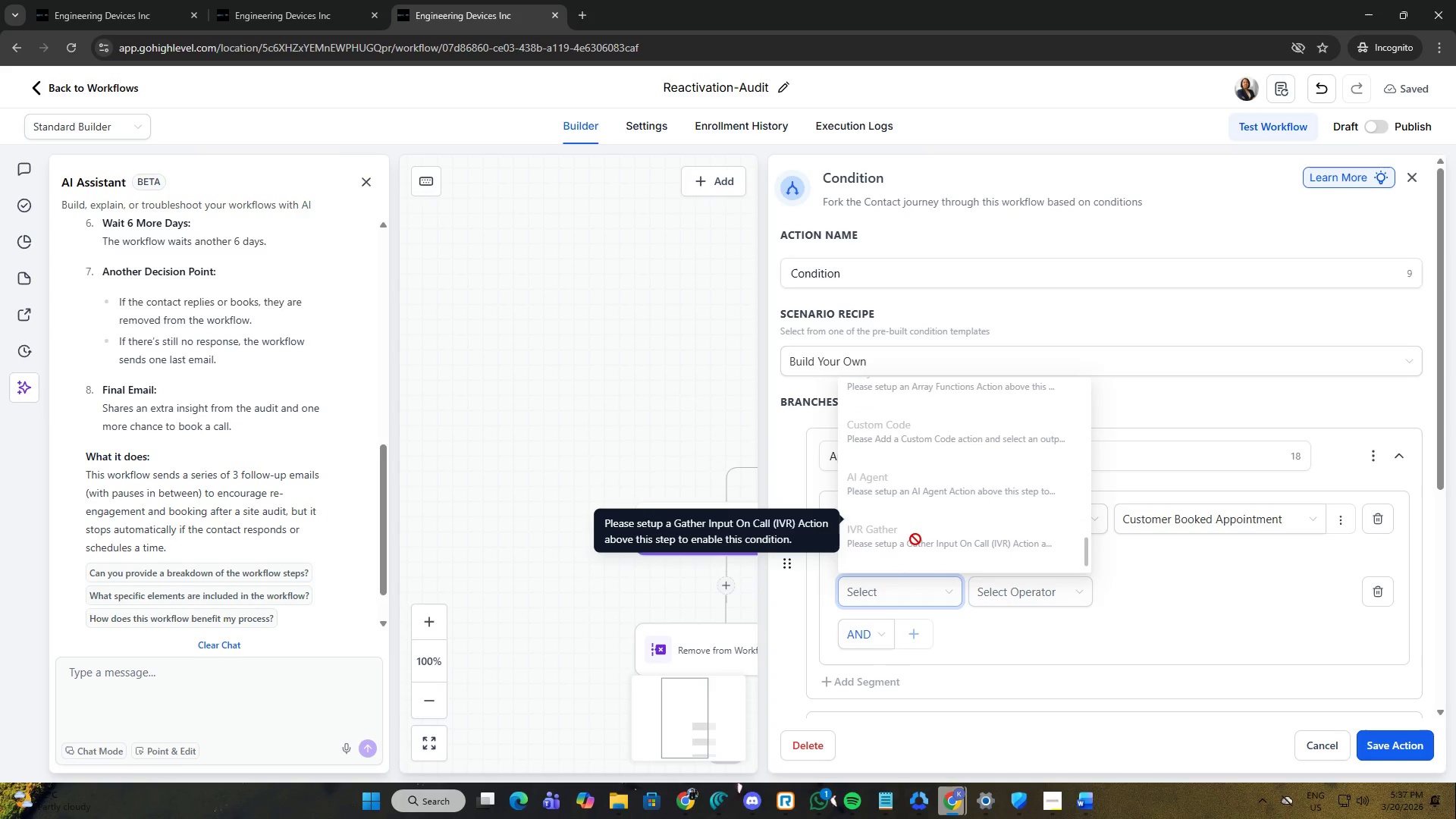 
scroll: coordinate [916, 506], scroll_direction: up, amount: 7.0
 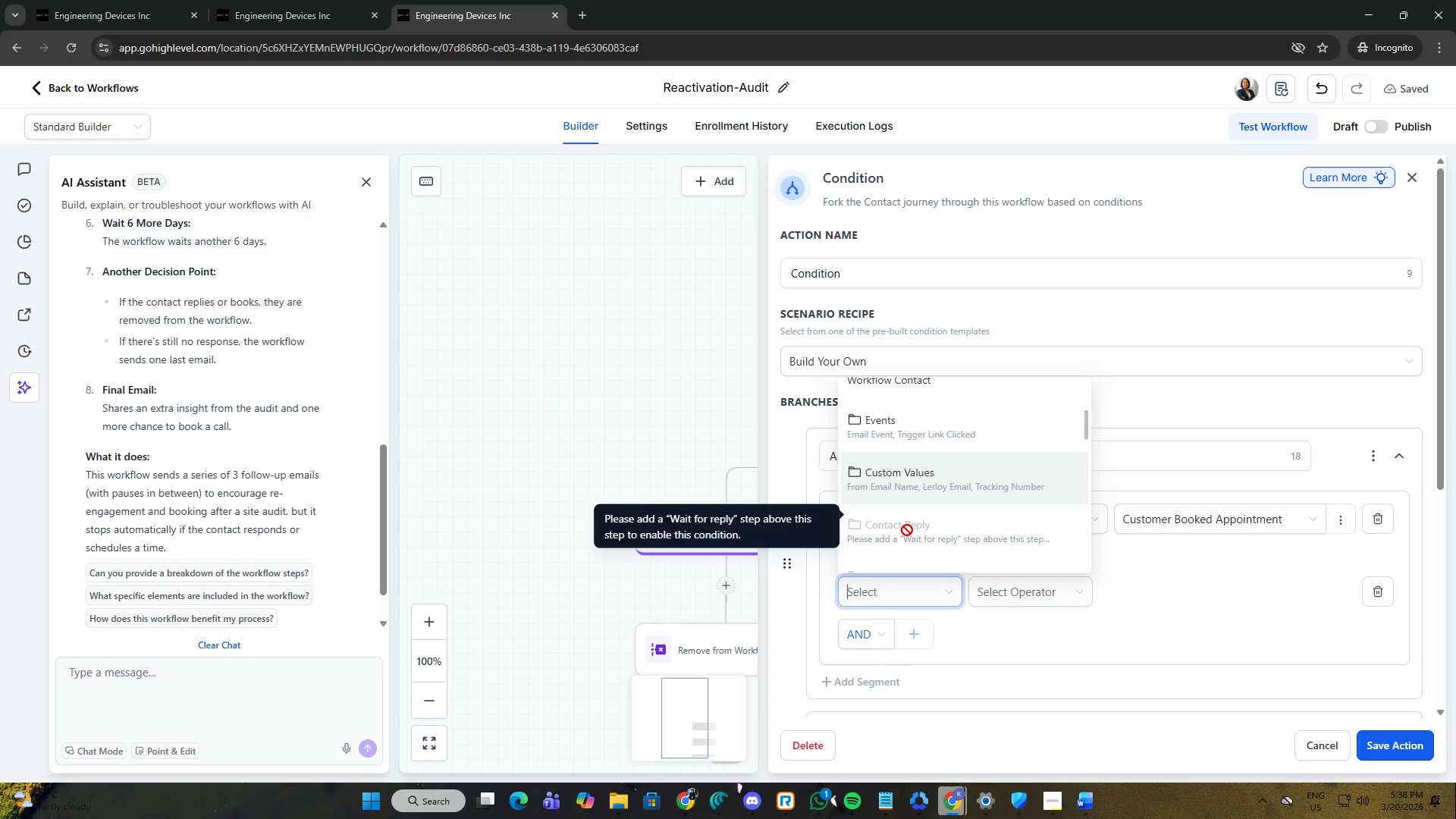 
wait(17.76)
 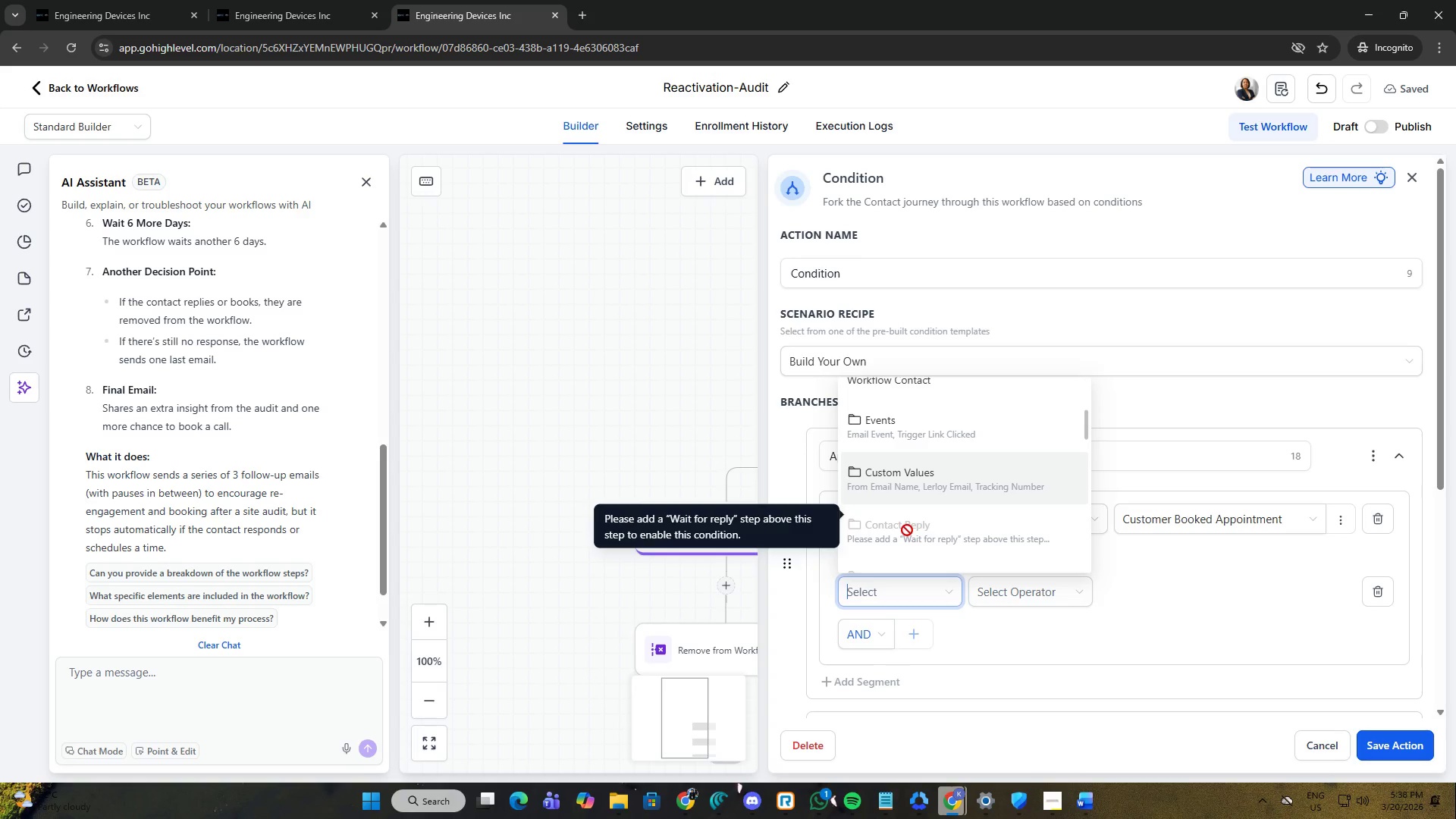 
left_click([1307, 736])
 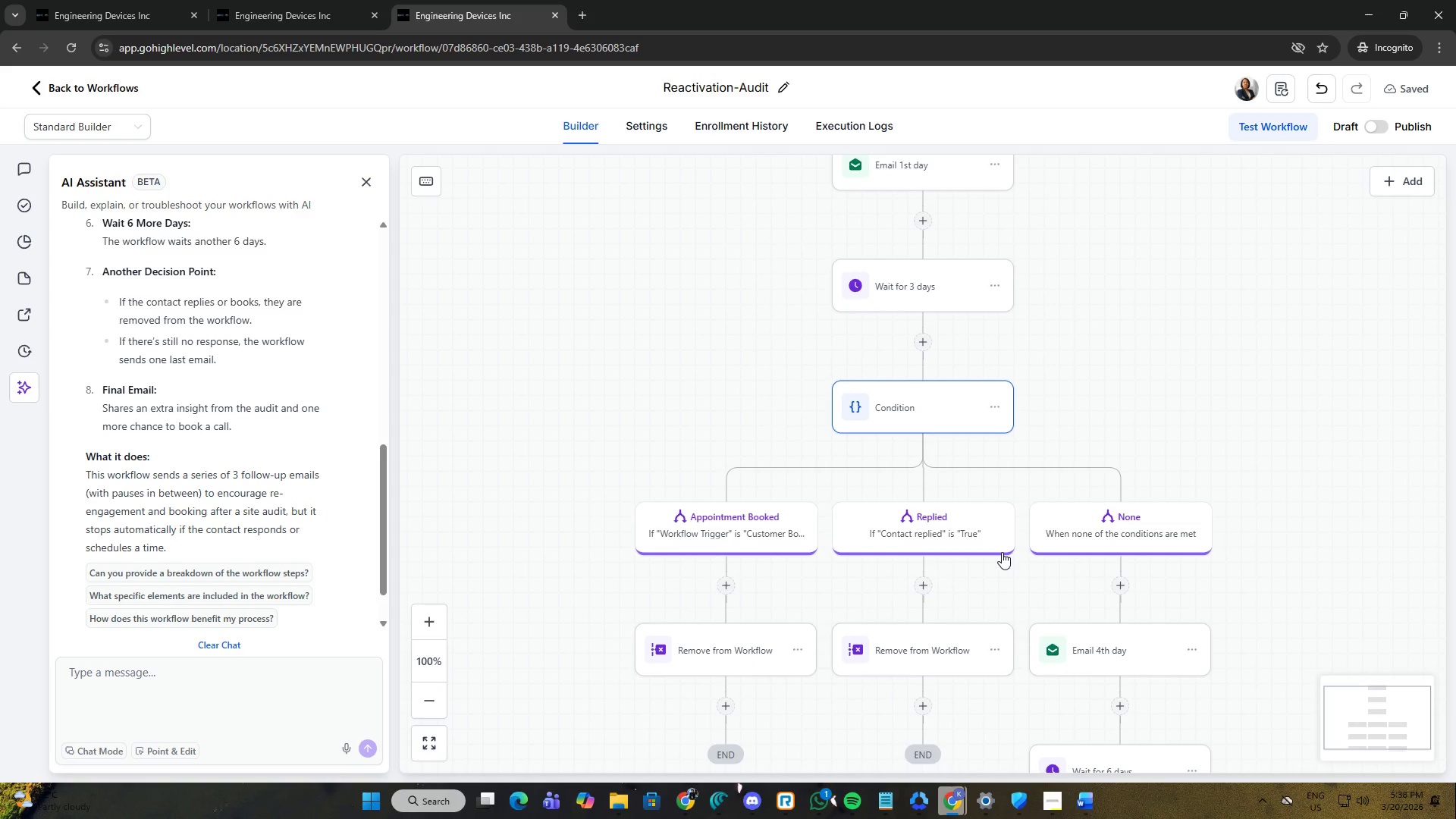 
mouse_move([918, 570])
 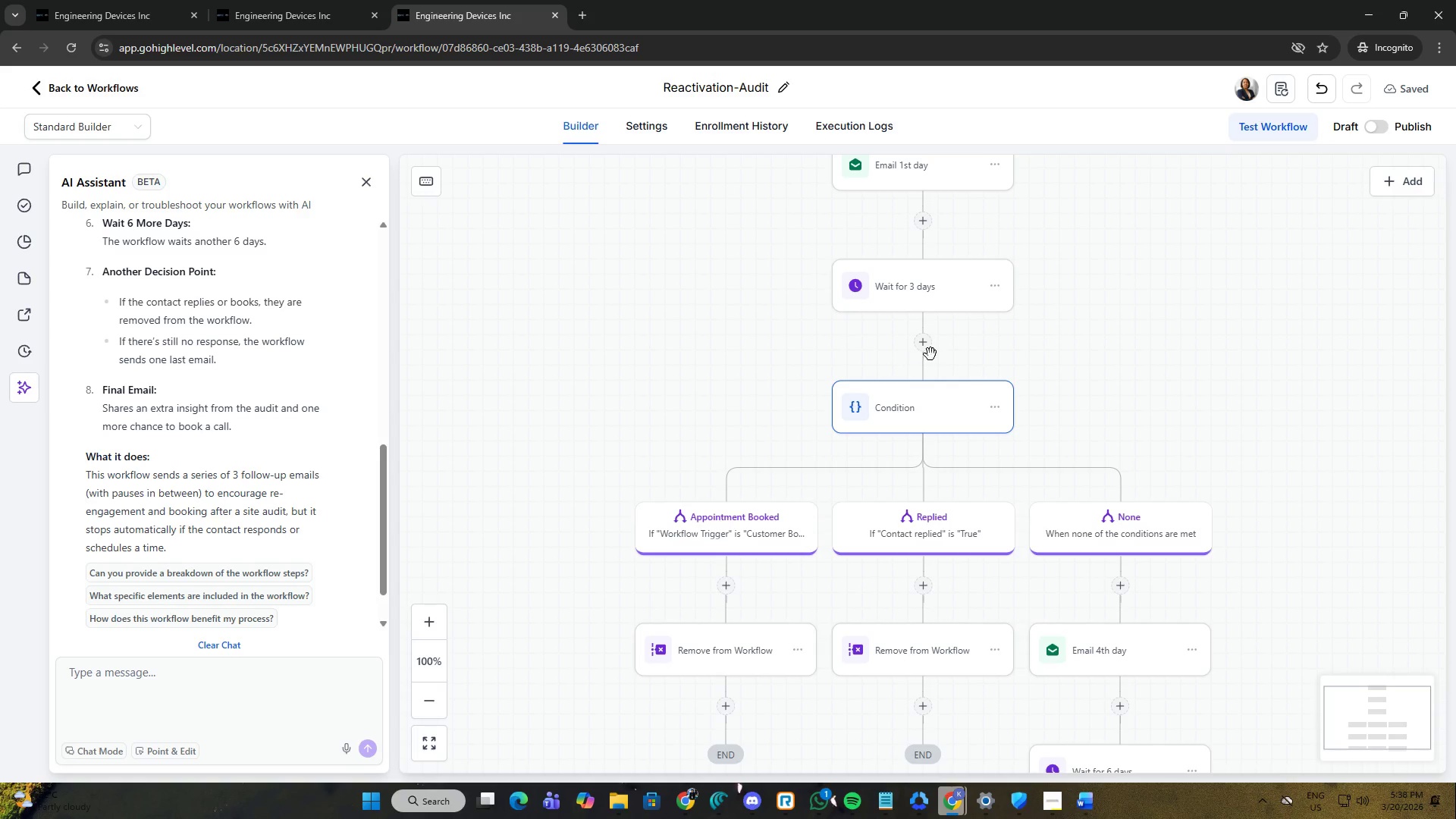 
wait(7.47)
 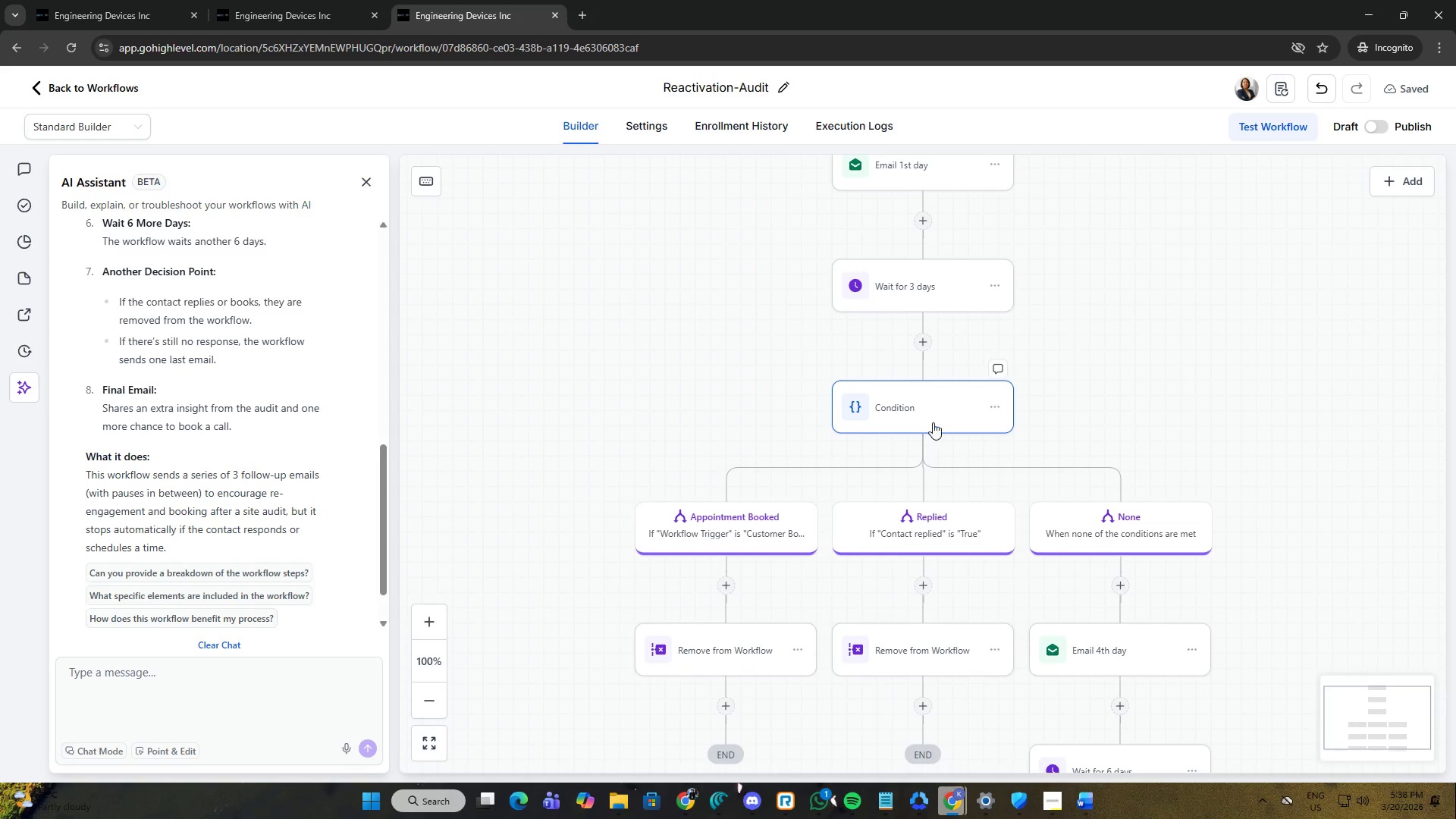 
scroll: coordinate [959, 356], scroll_direction: up, amount: 3.0
 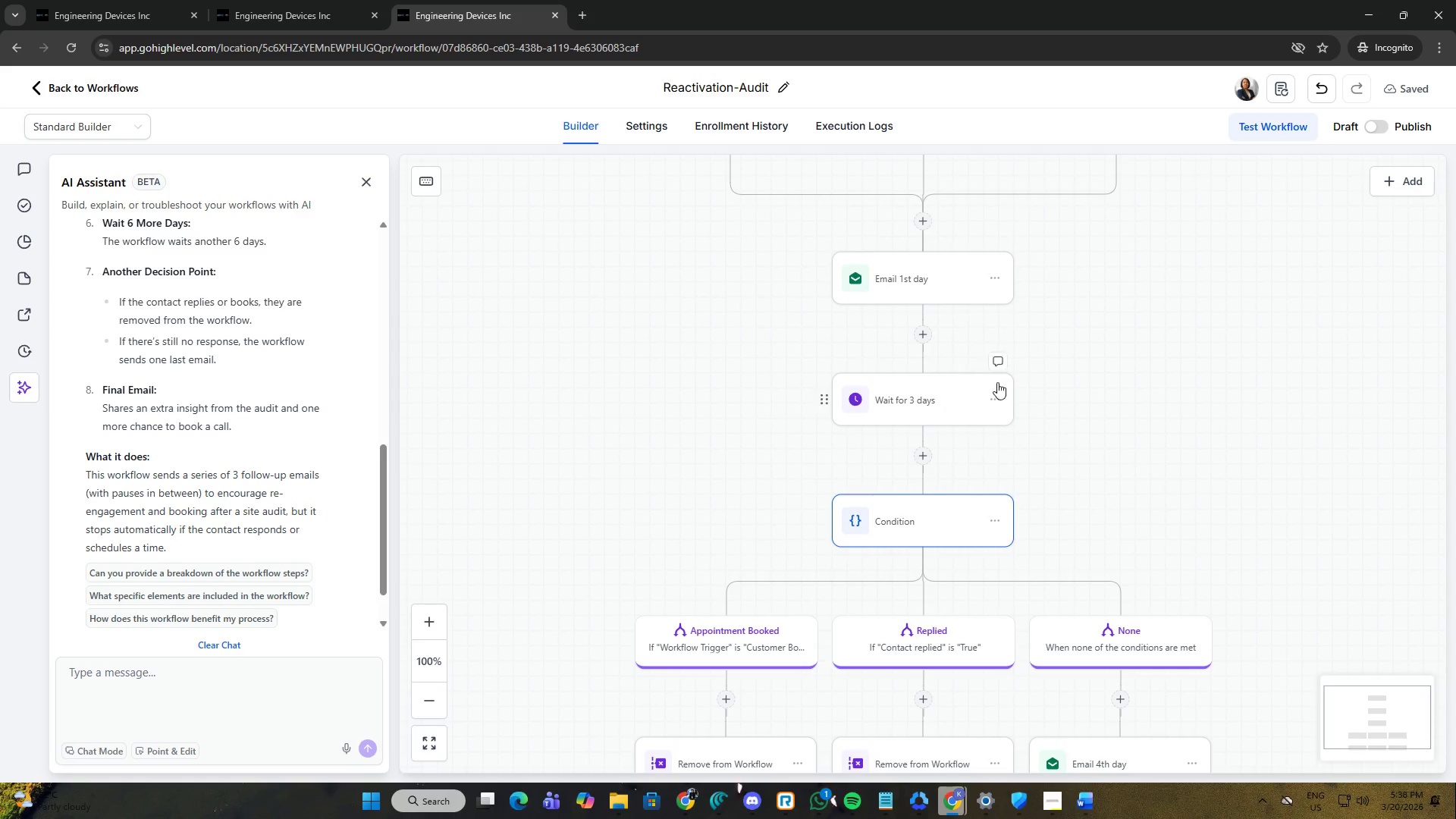 
scroll: coordinate [1050, 407], scroll_direction: none, amount: 0.0
 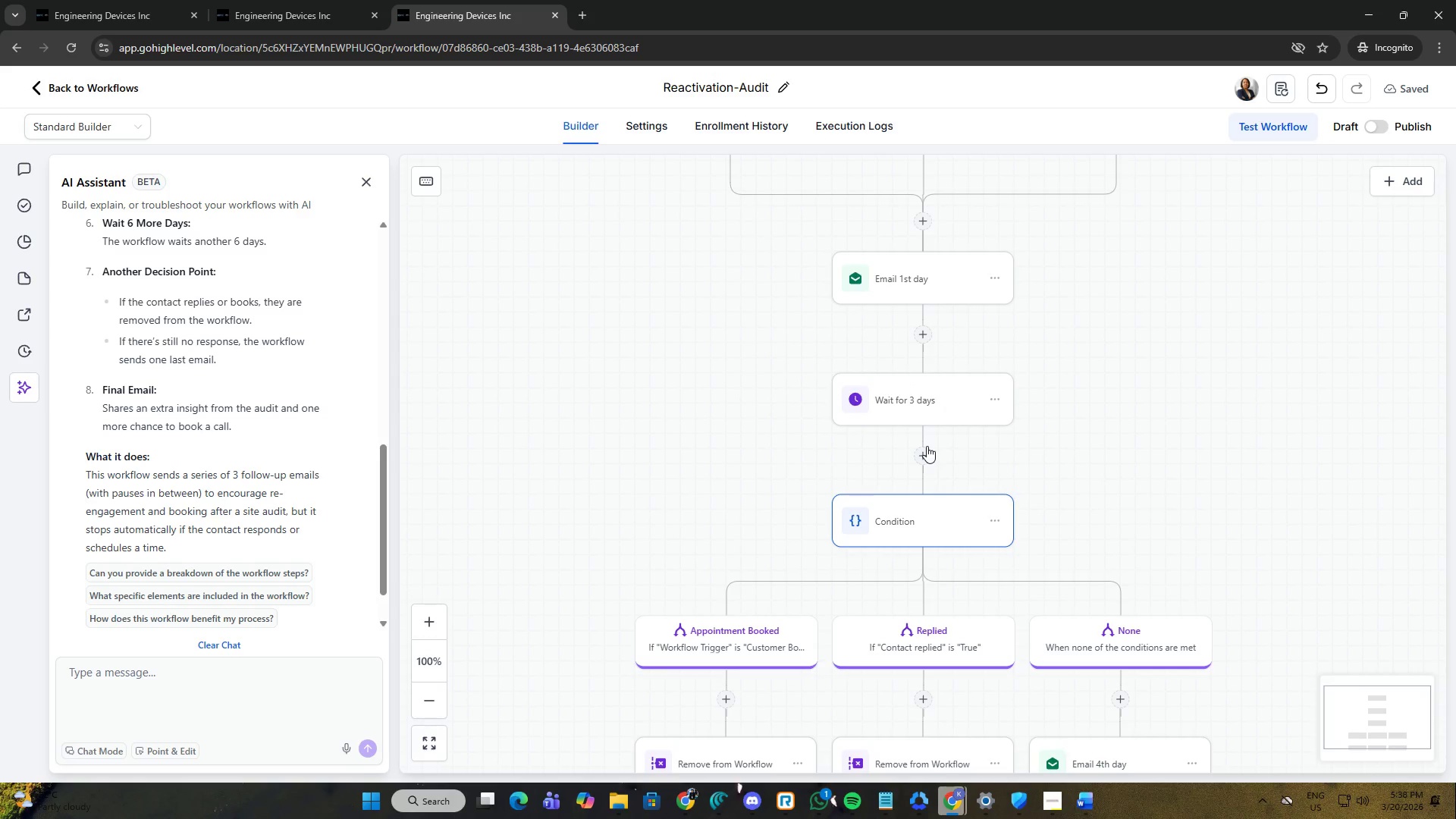 
left_click([992, 520])
 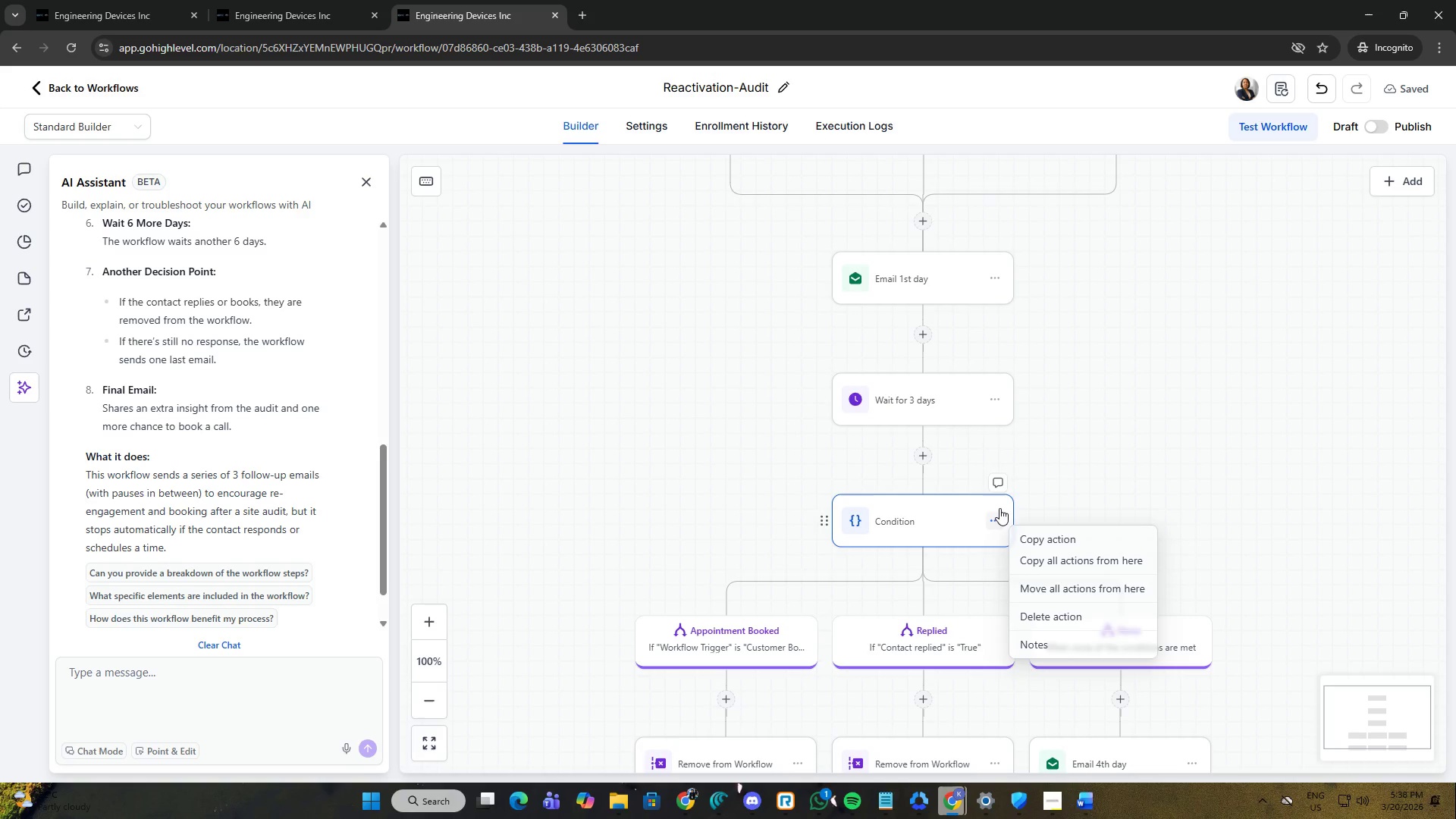 
left_click([1107, 480])
 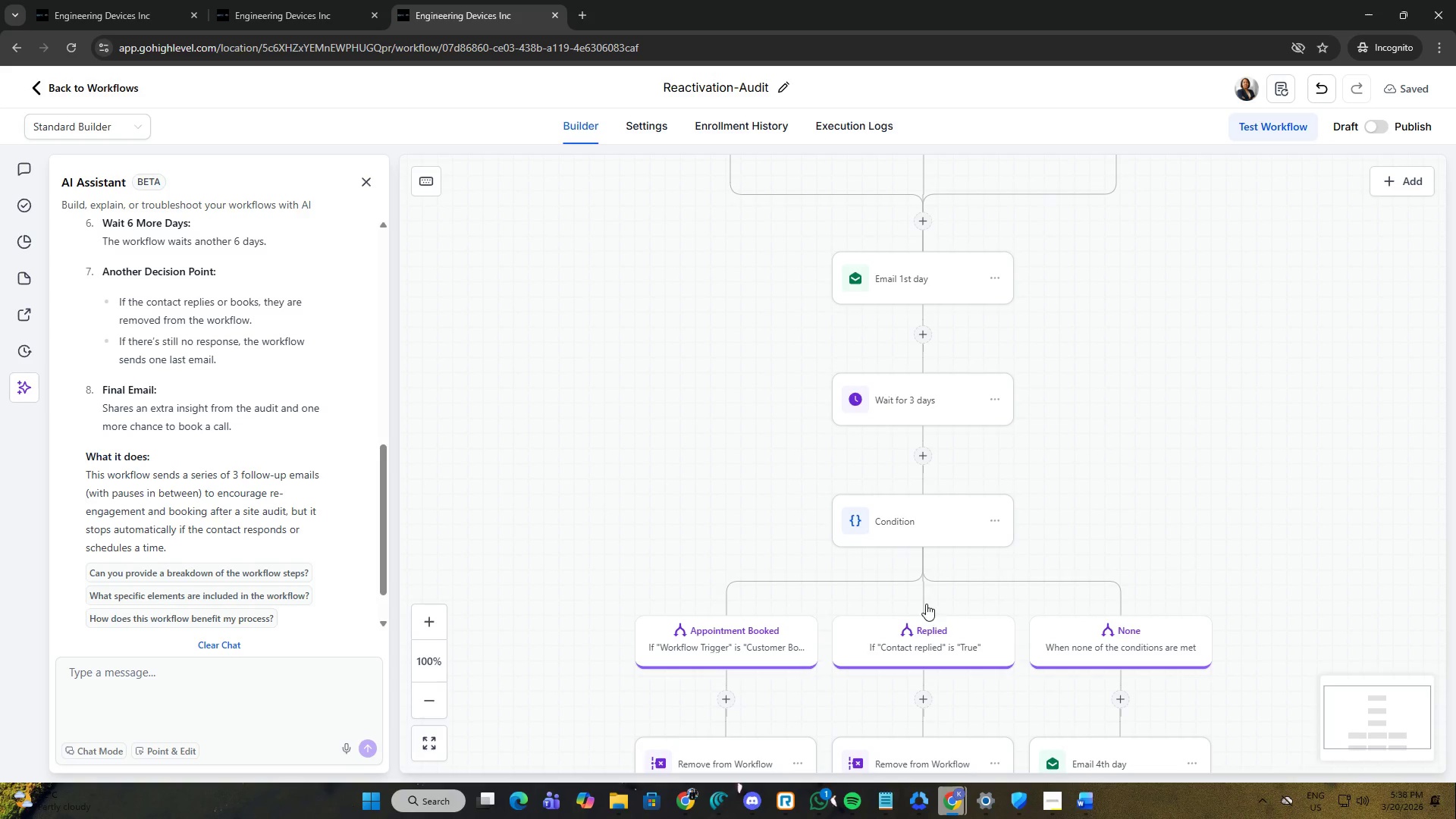 
left_click([921, 639])
 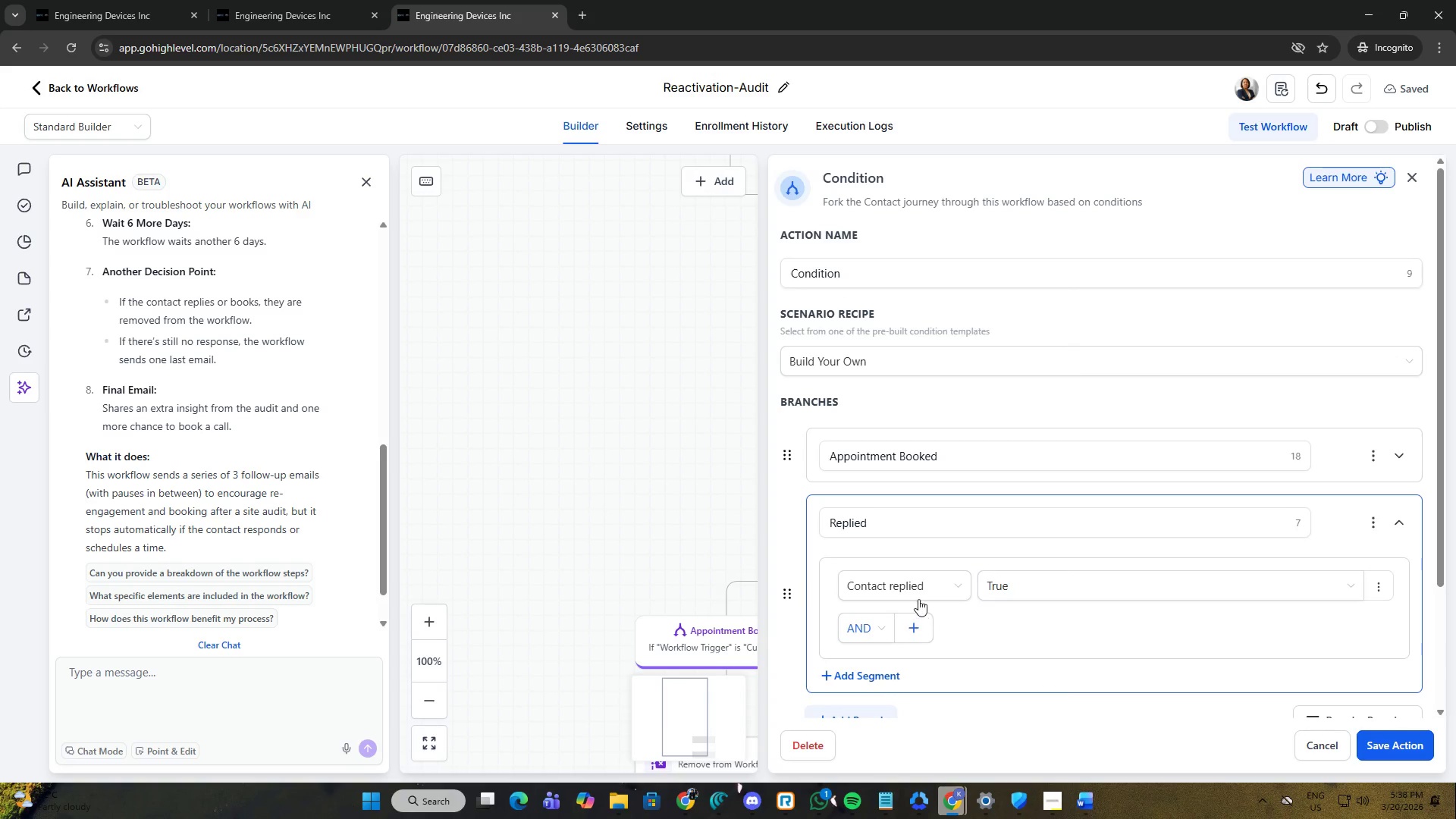 
scroll: coordinate [918, 592], scroll_direction: down, amount: 4.0
 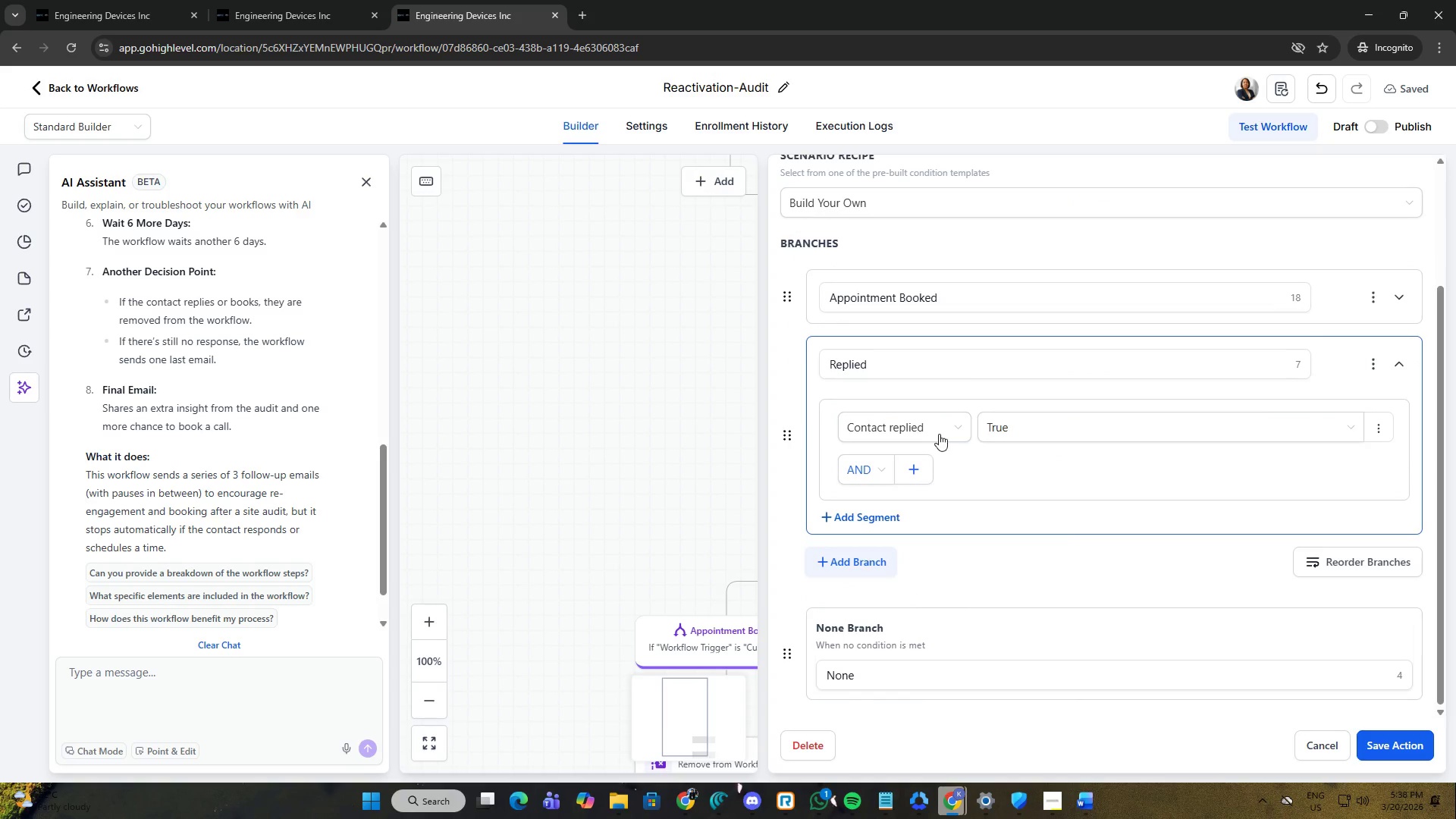 
left_click([940, 425])
 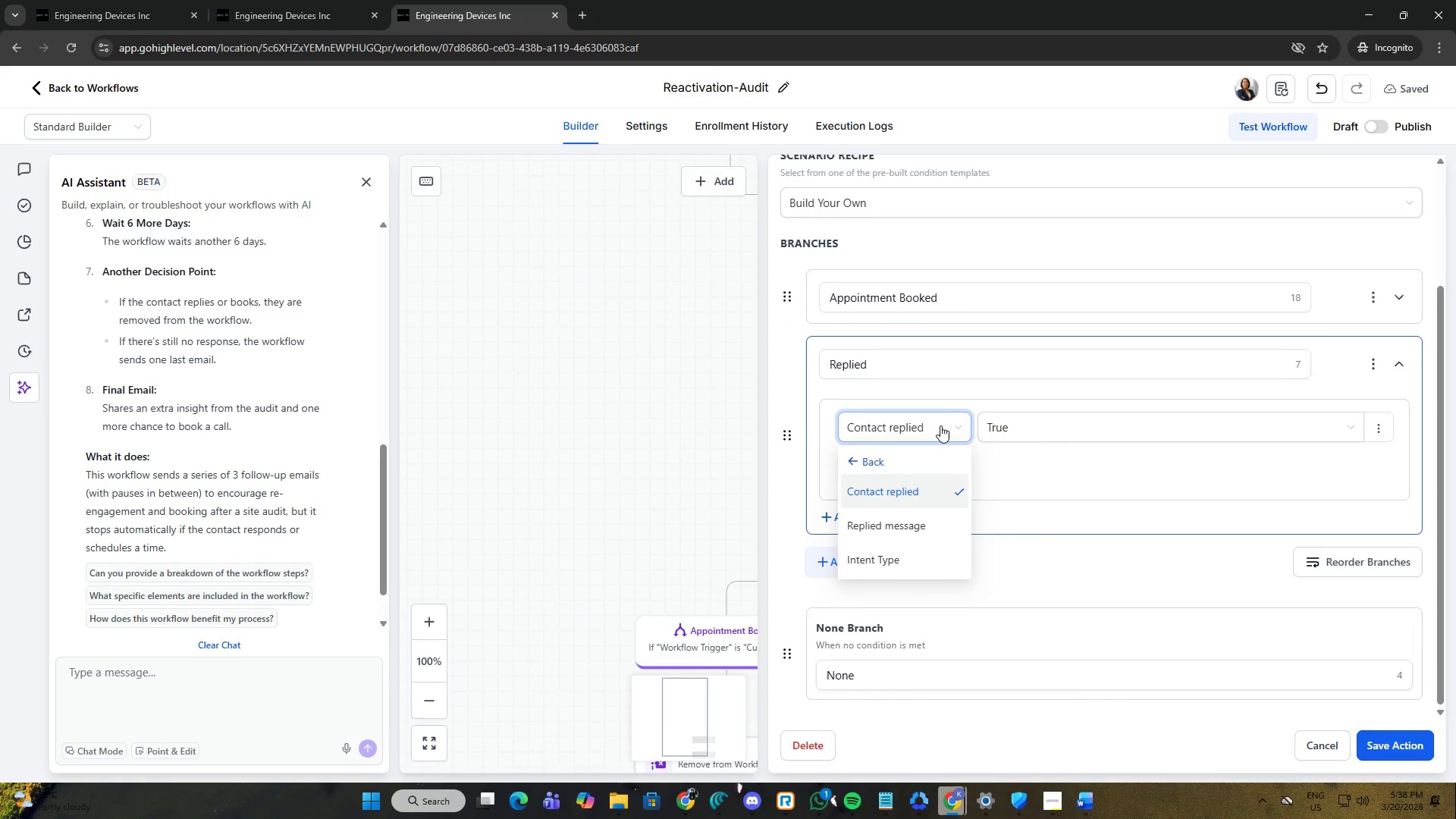 
left_click([940, 425])
 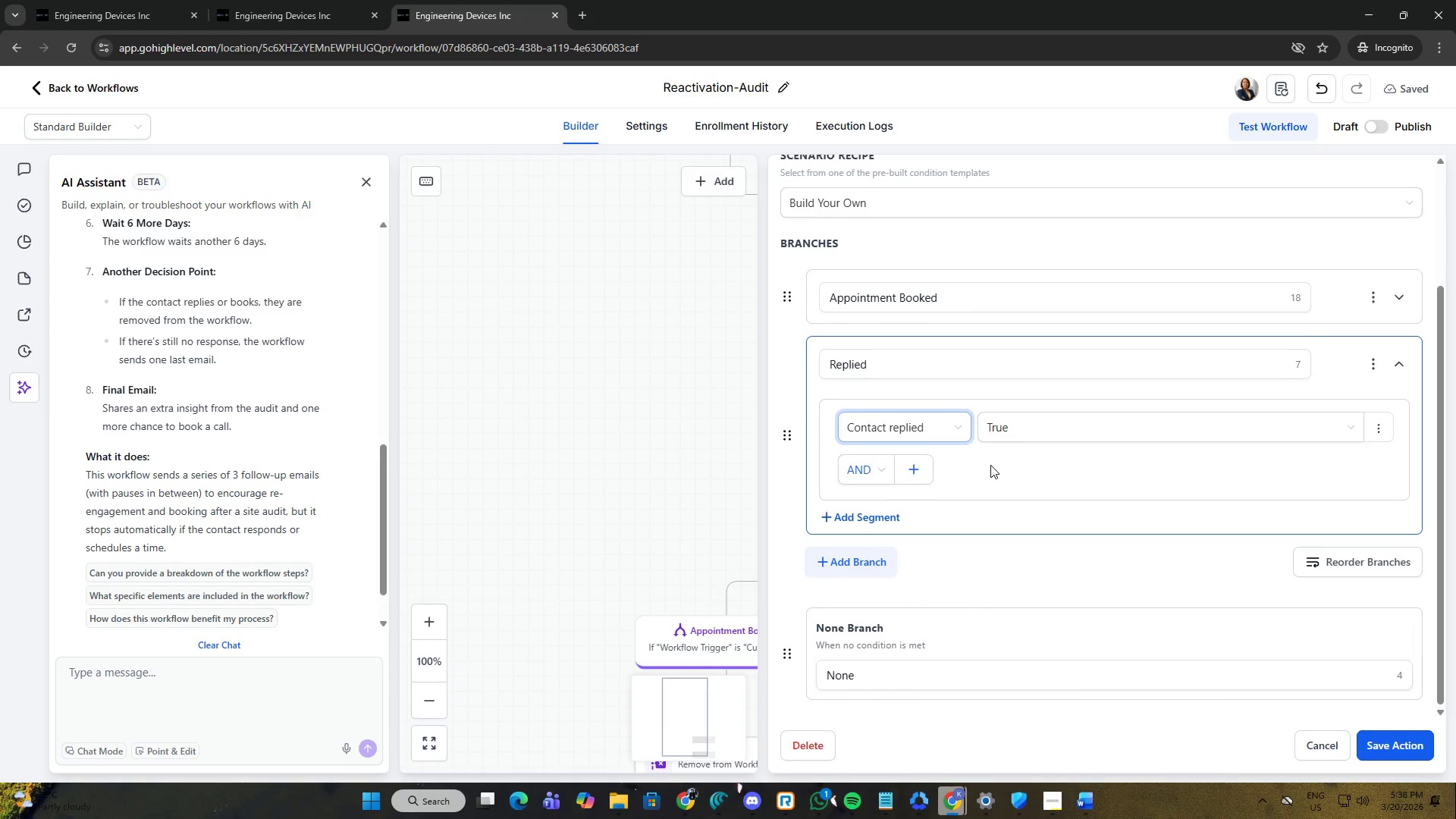 
scroll: coordinate [987, 434], scroll_direction: up, amount: 2.0
 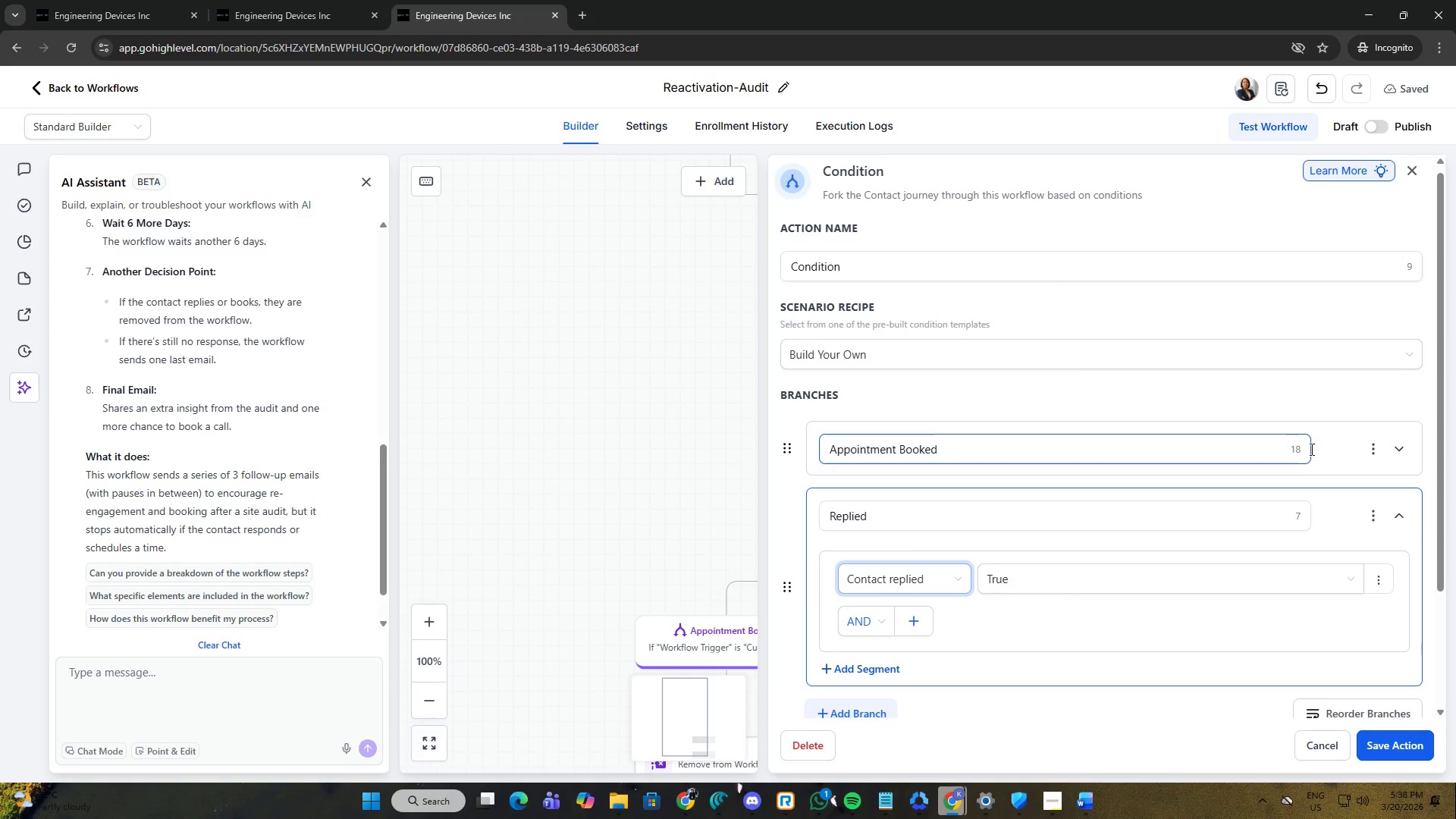 
left_click([1395, 453])
 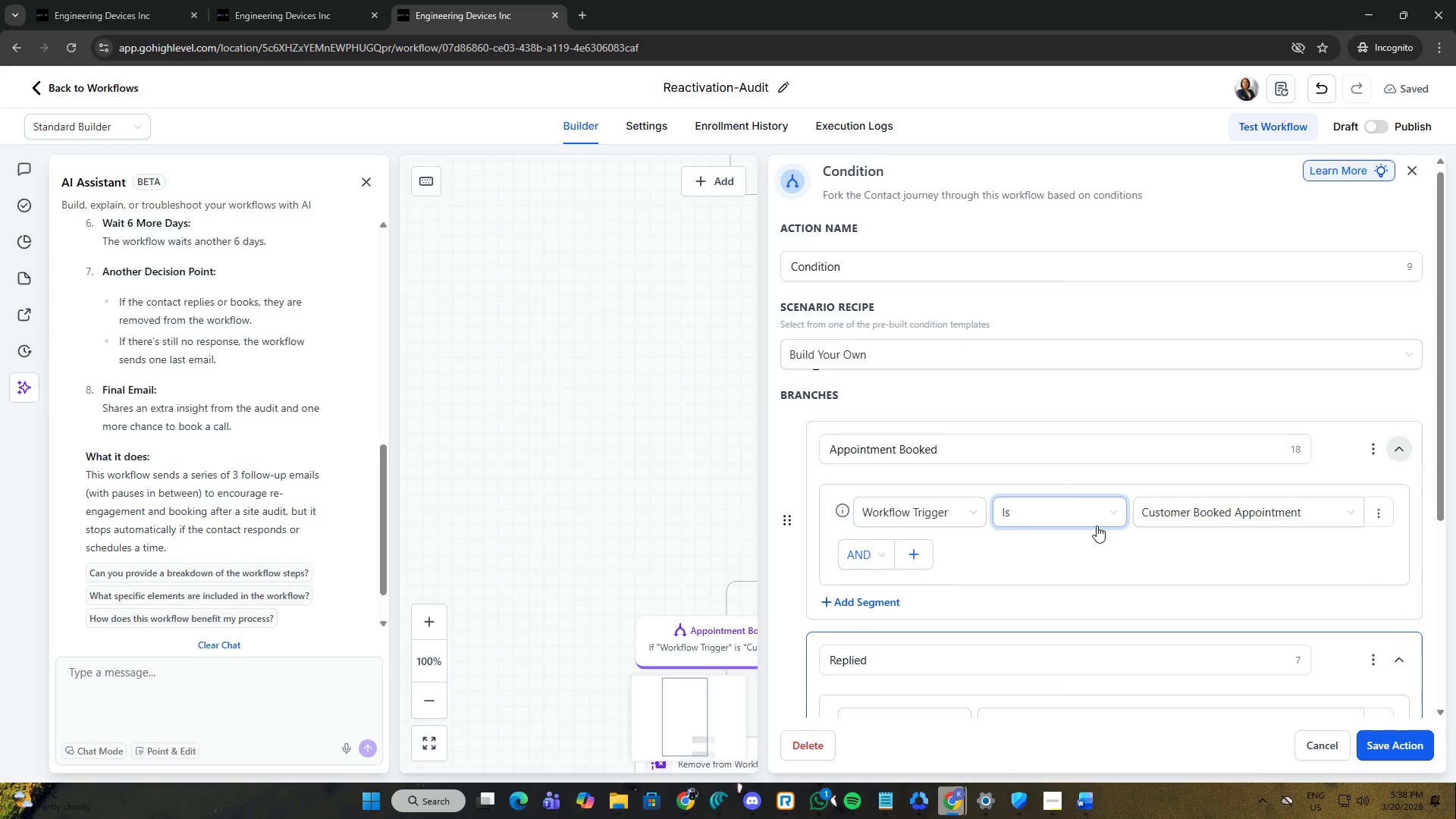 
left_click([1097, 526])
 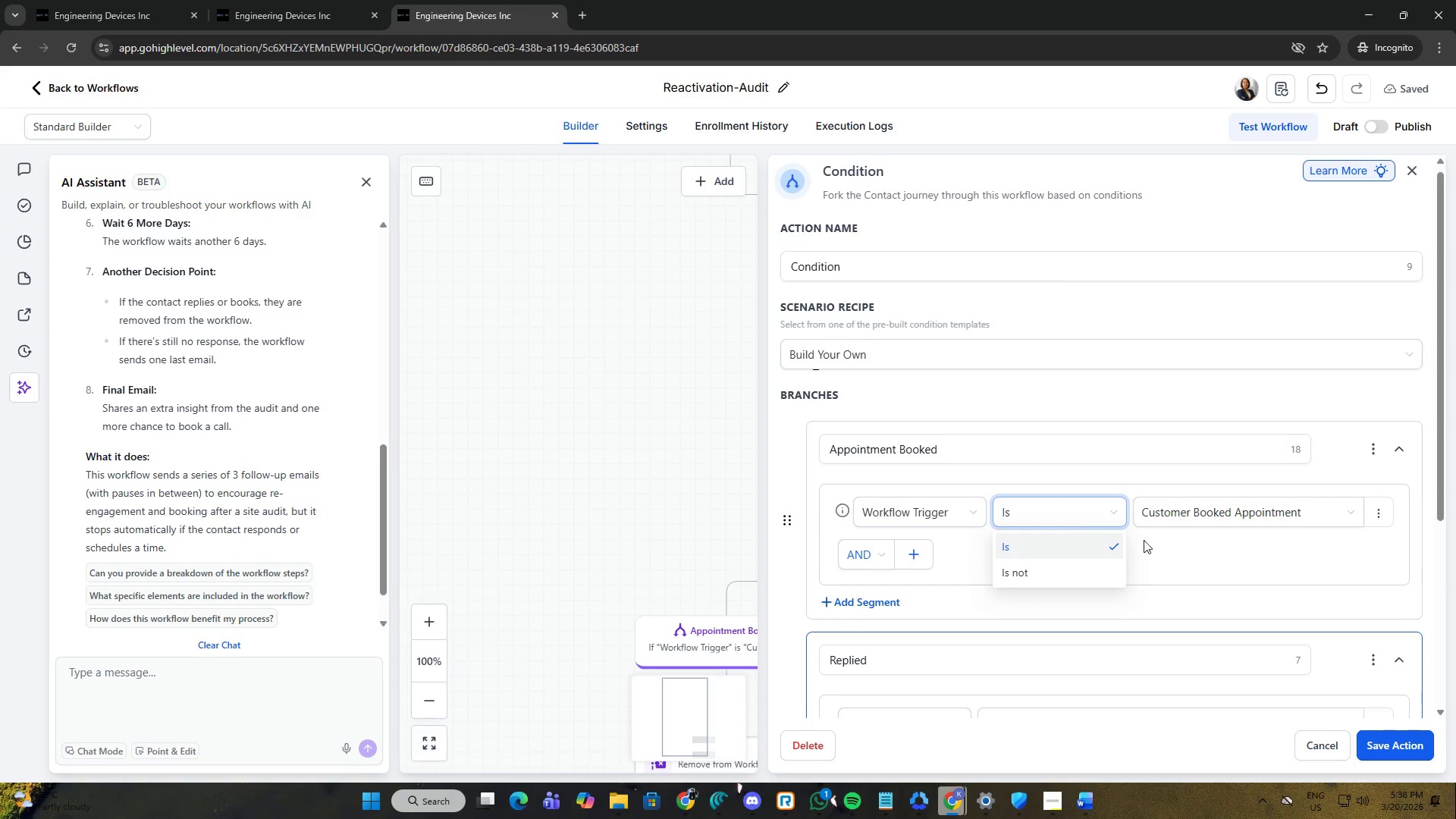 
left_click([1184, 551])
 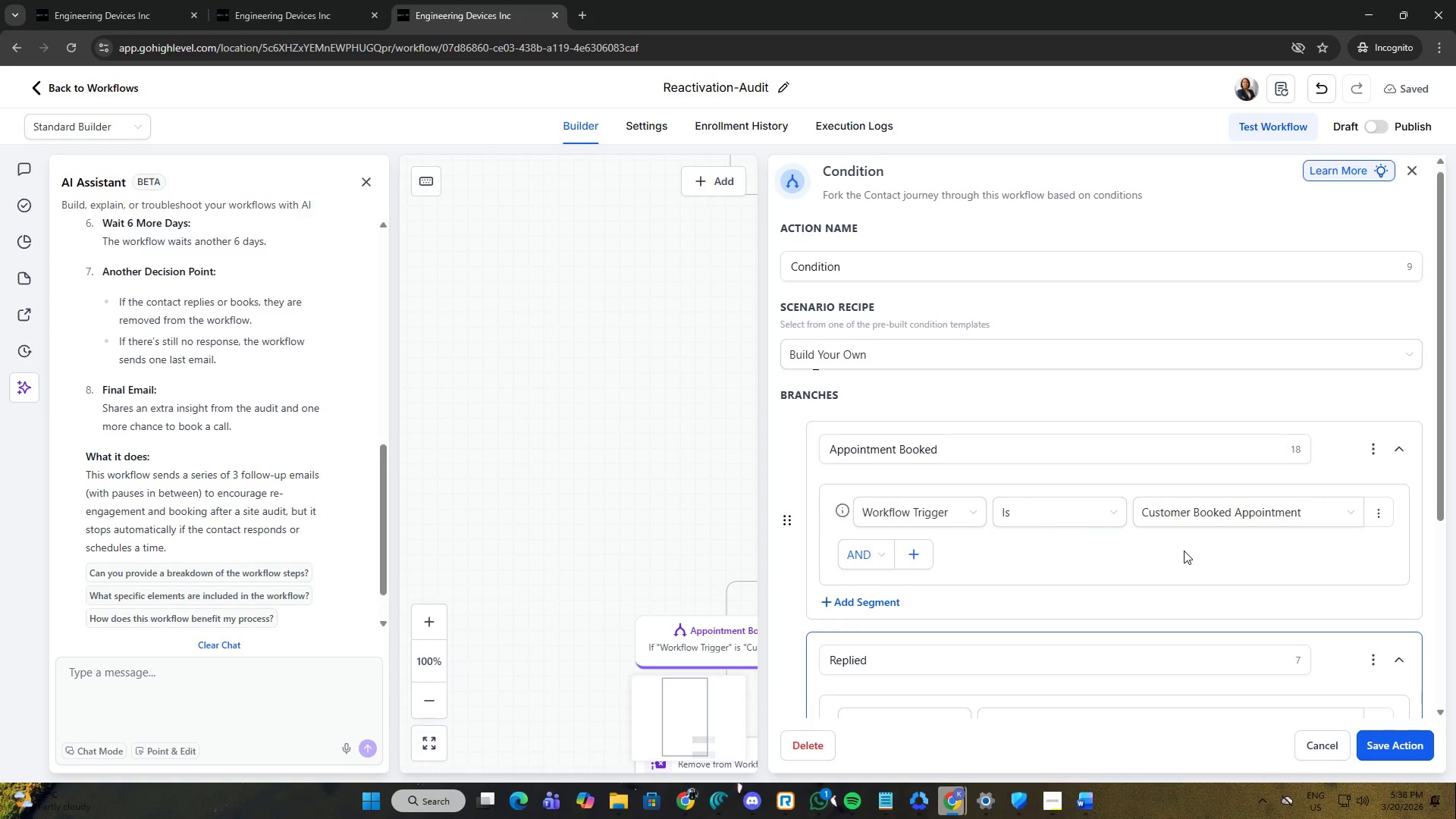 
left_click([1201, 513])
 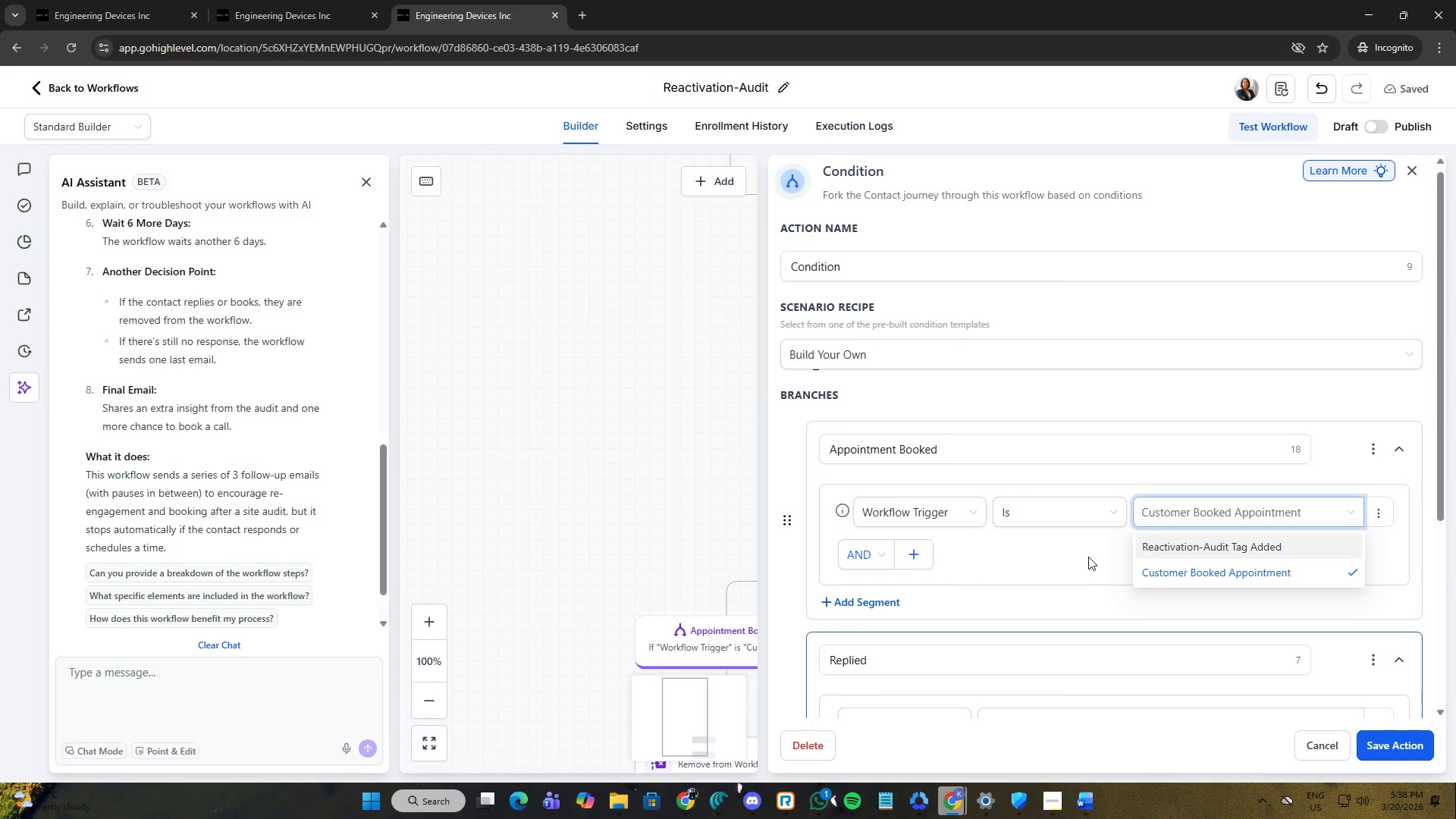 
left_click([1088, 557])
 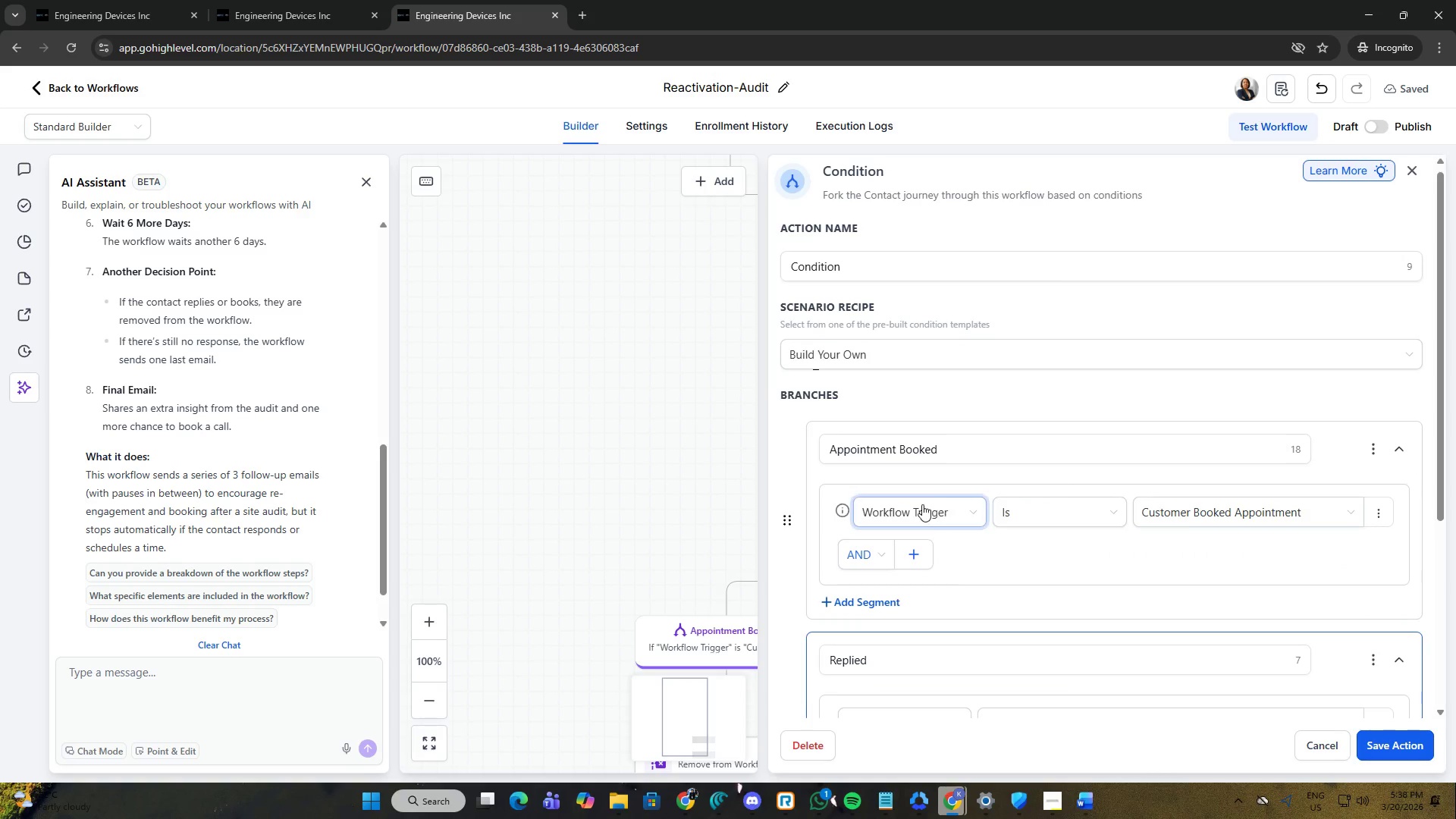 
left_click([921, 504])
 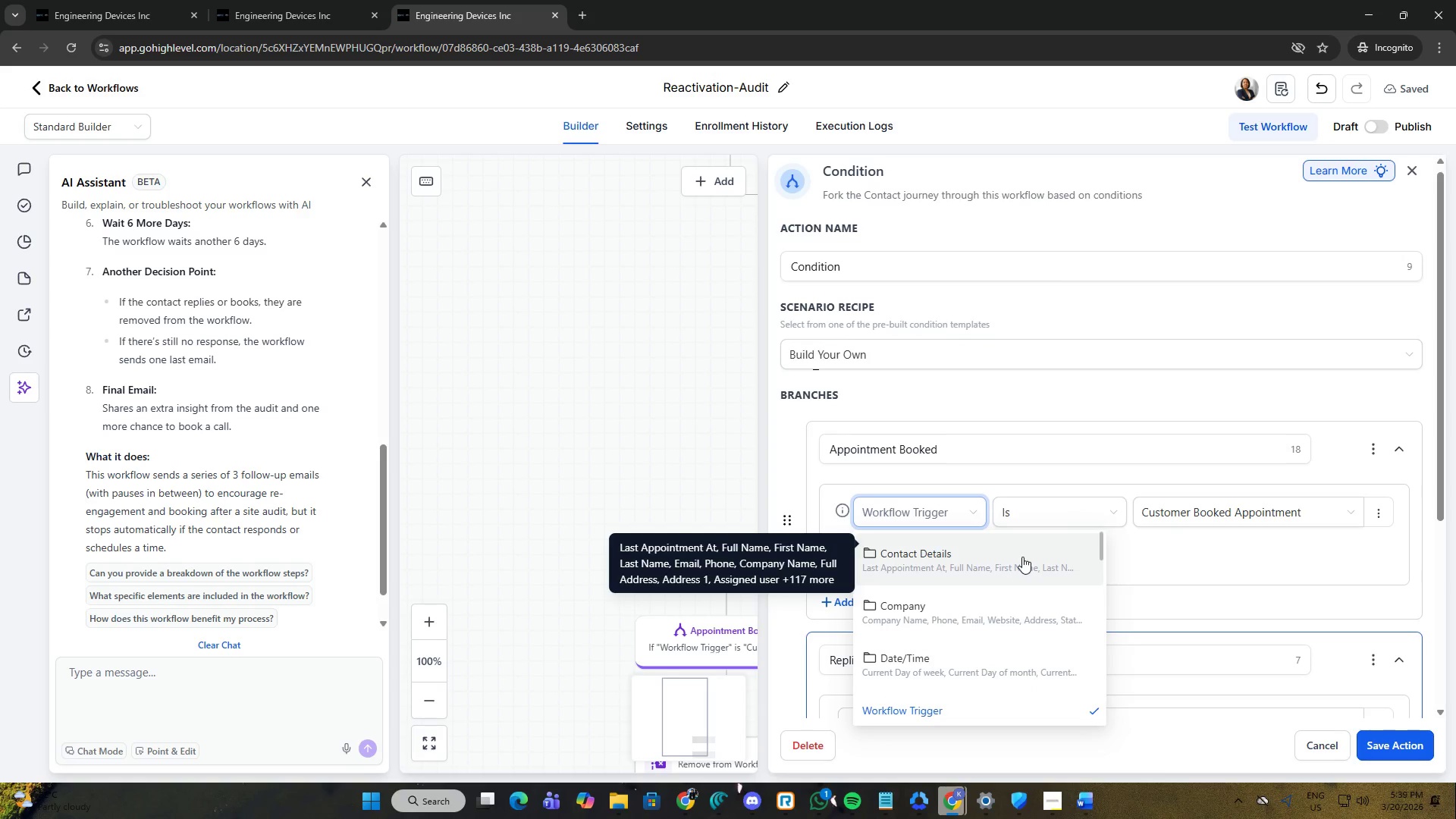 
scroll: coordinate [996, 574], scroll_direction: down, amount: 3.0
 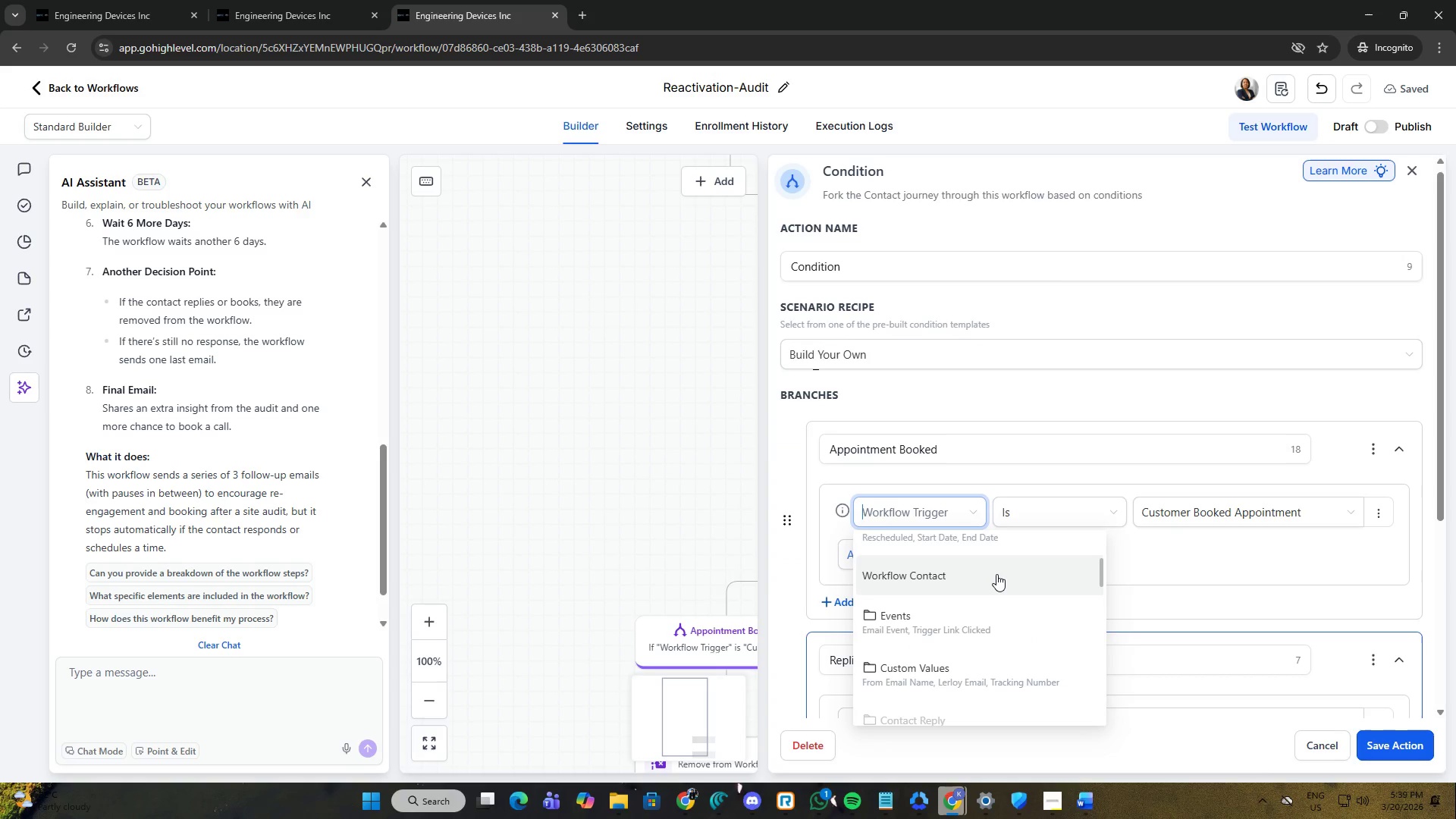 
scroll: coordinate [996, 574], scroll_direction: up, amount: 1.0
 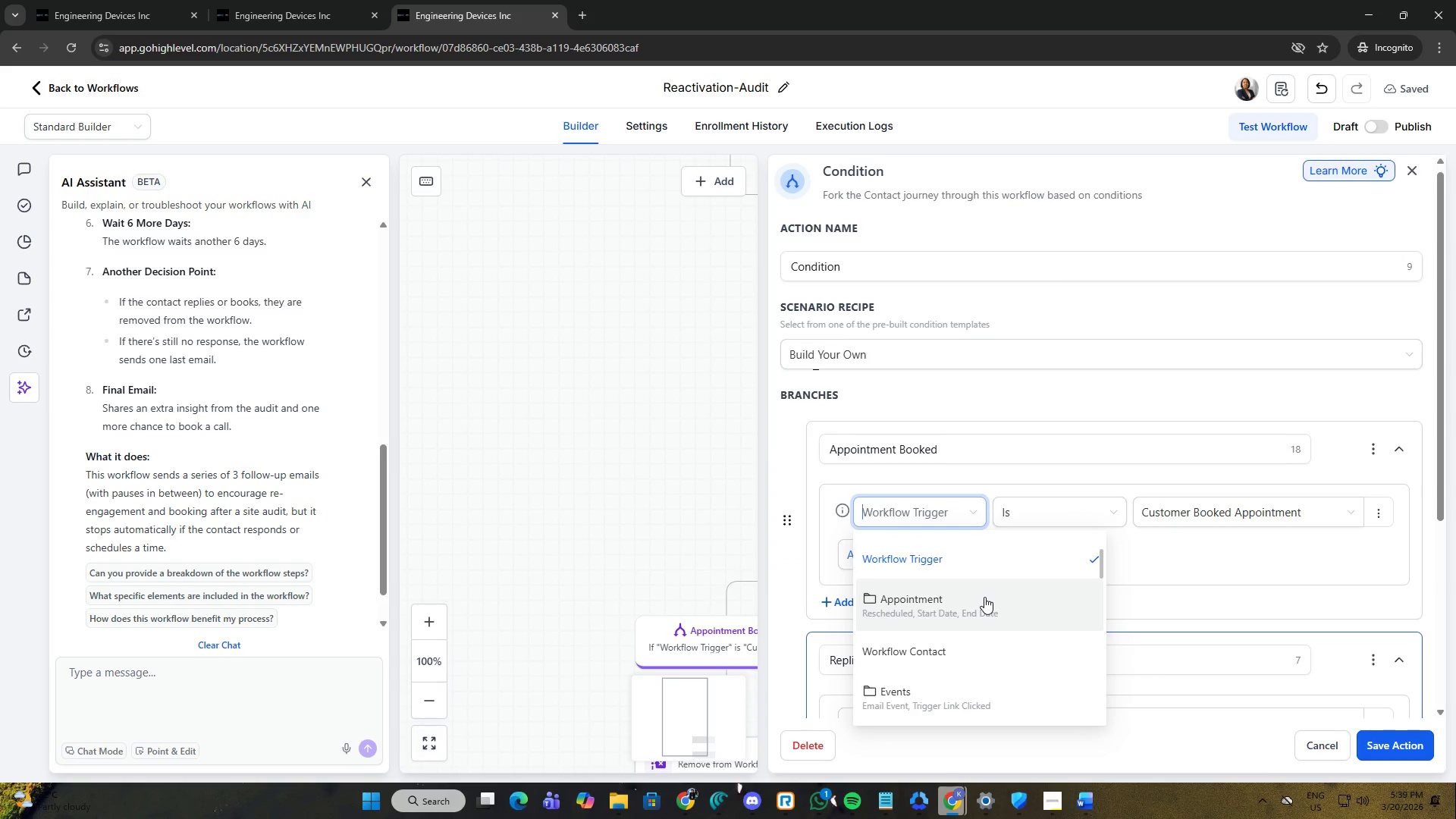 
scroll: coordinate [984, 597], scroll_direction: down, amount: 1.0
 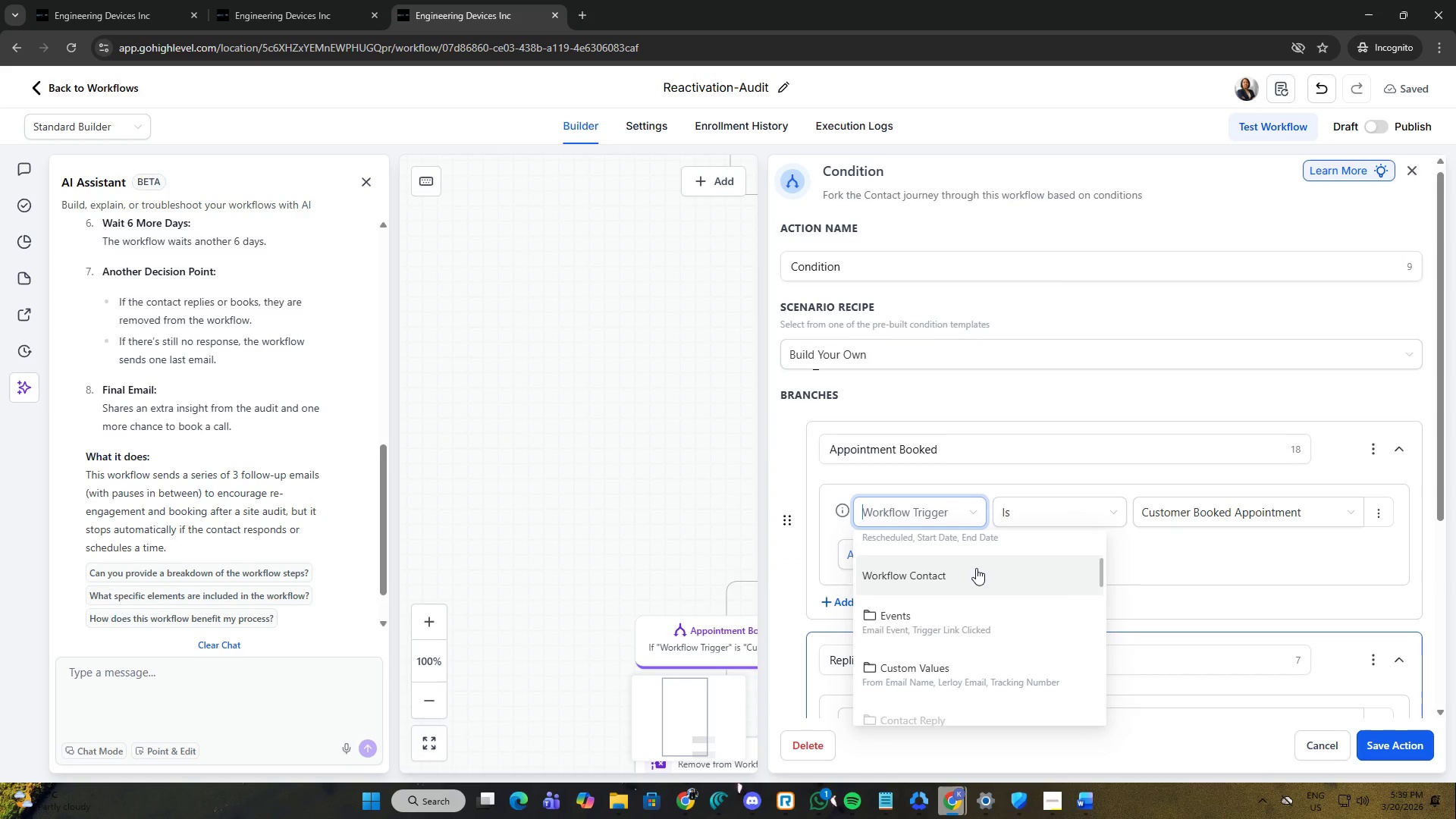 
scroll: coordinate [976, 568], scroll_direction: up, amount: 2.0
 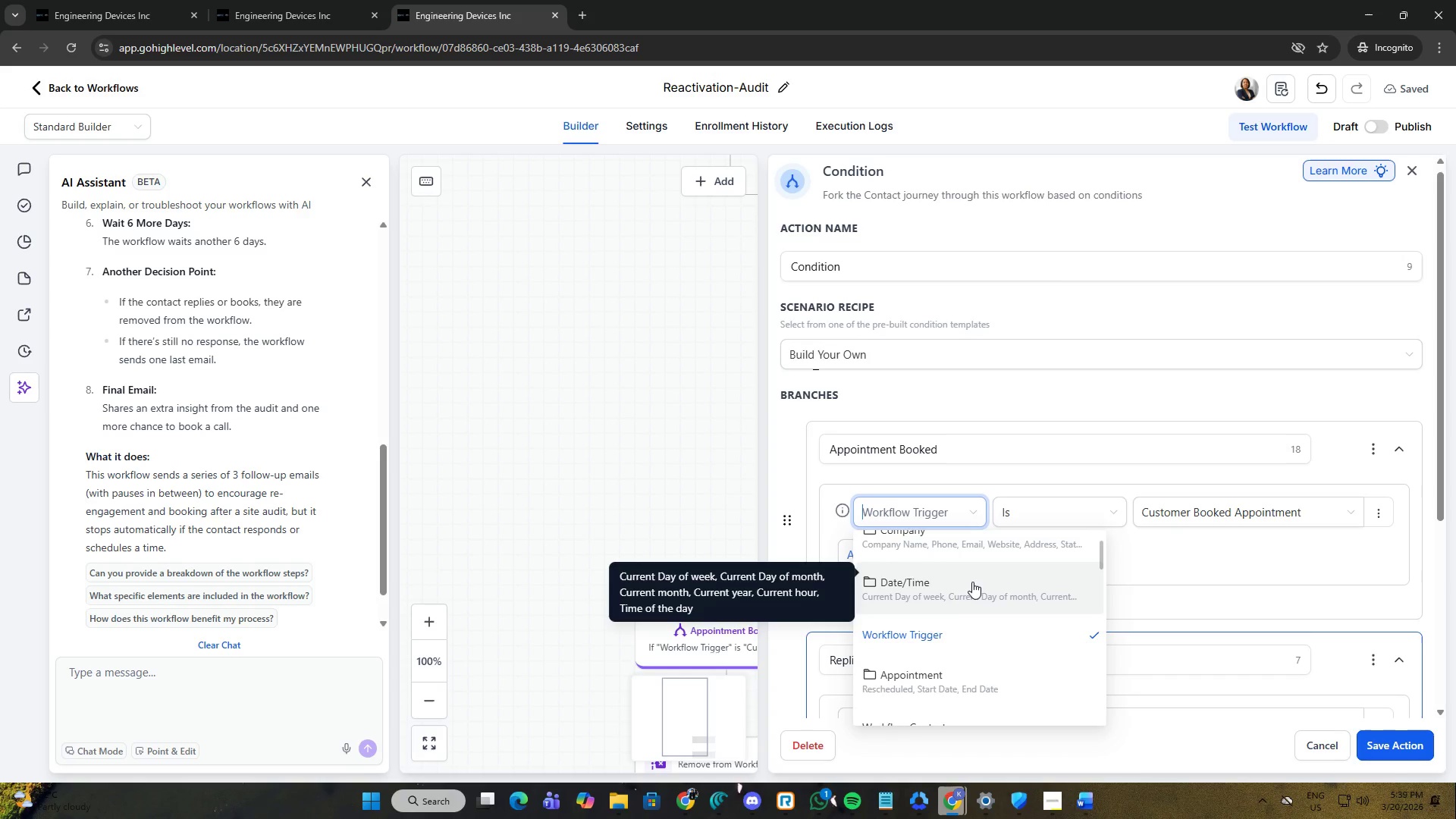 
scroll: coordinate [971, 598], scroll_direction: down, amount: 2.0
 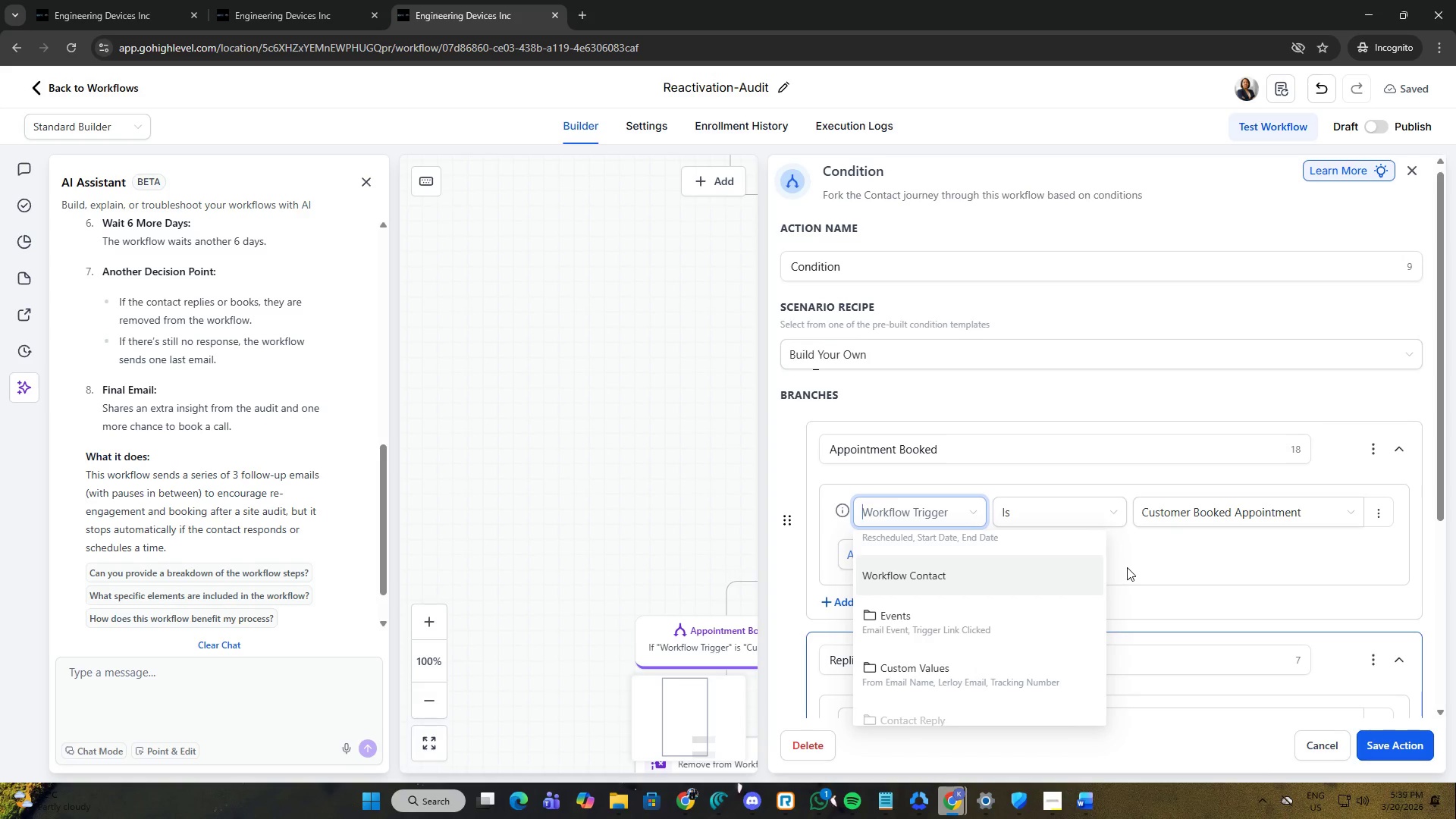 
wait(16.47)
 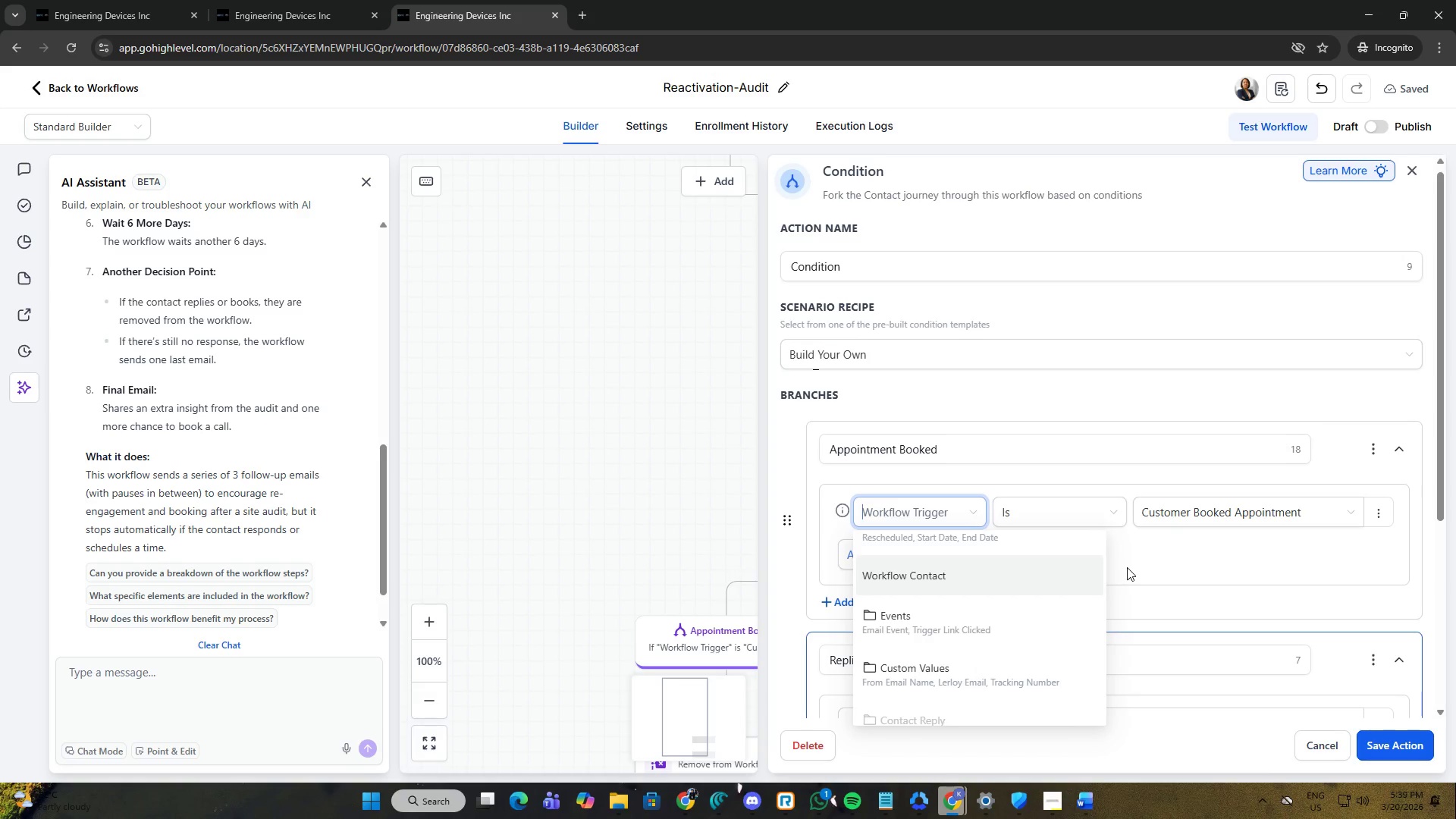 
left_click([1051, 410])
 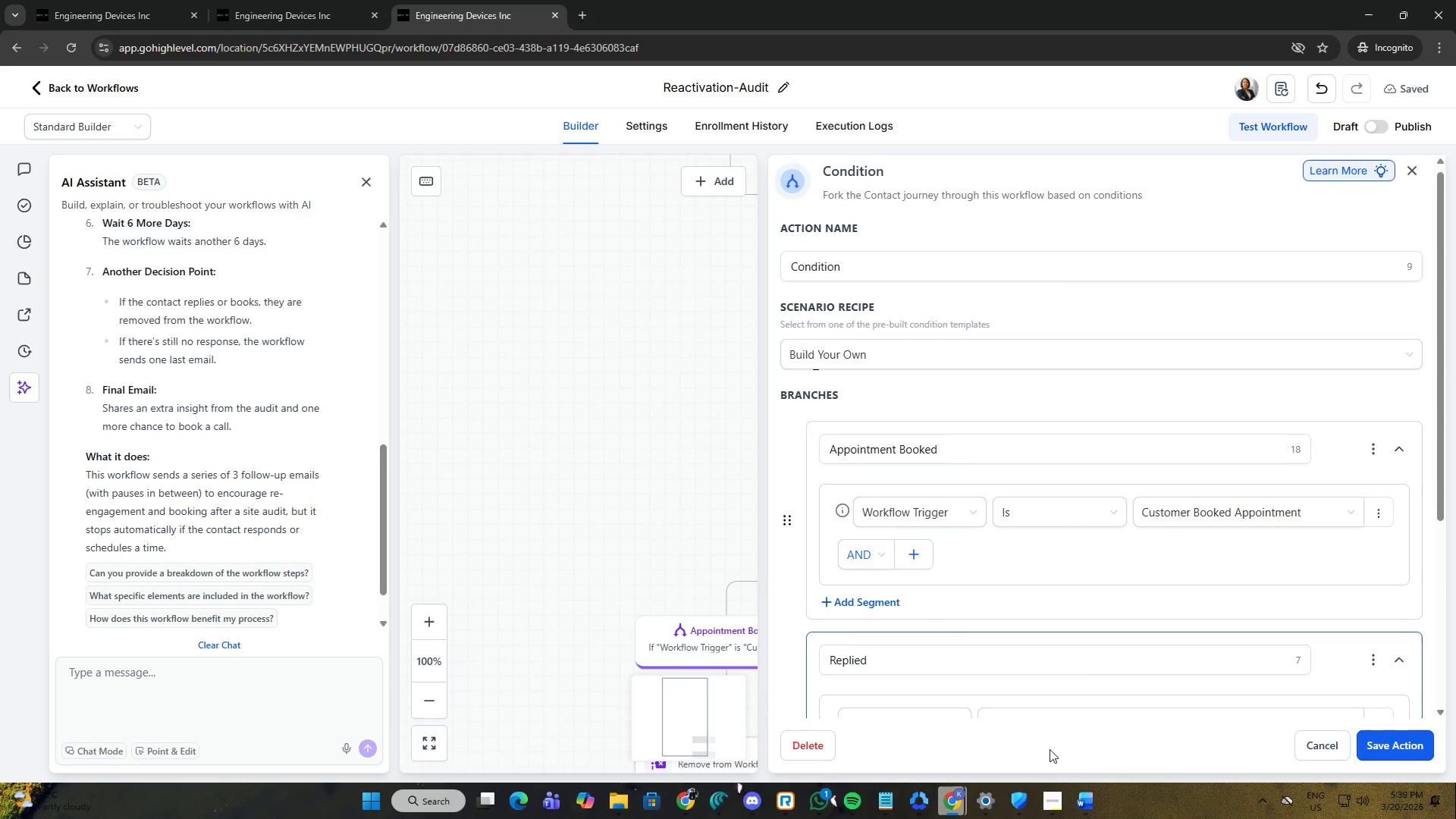 
left_click([1049, 788])